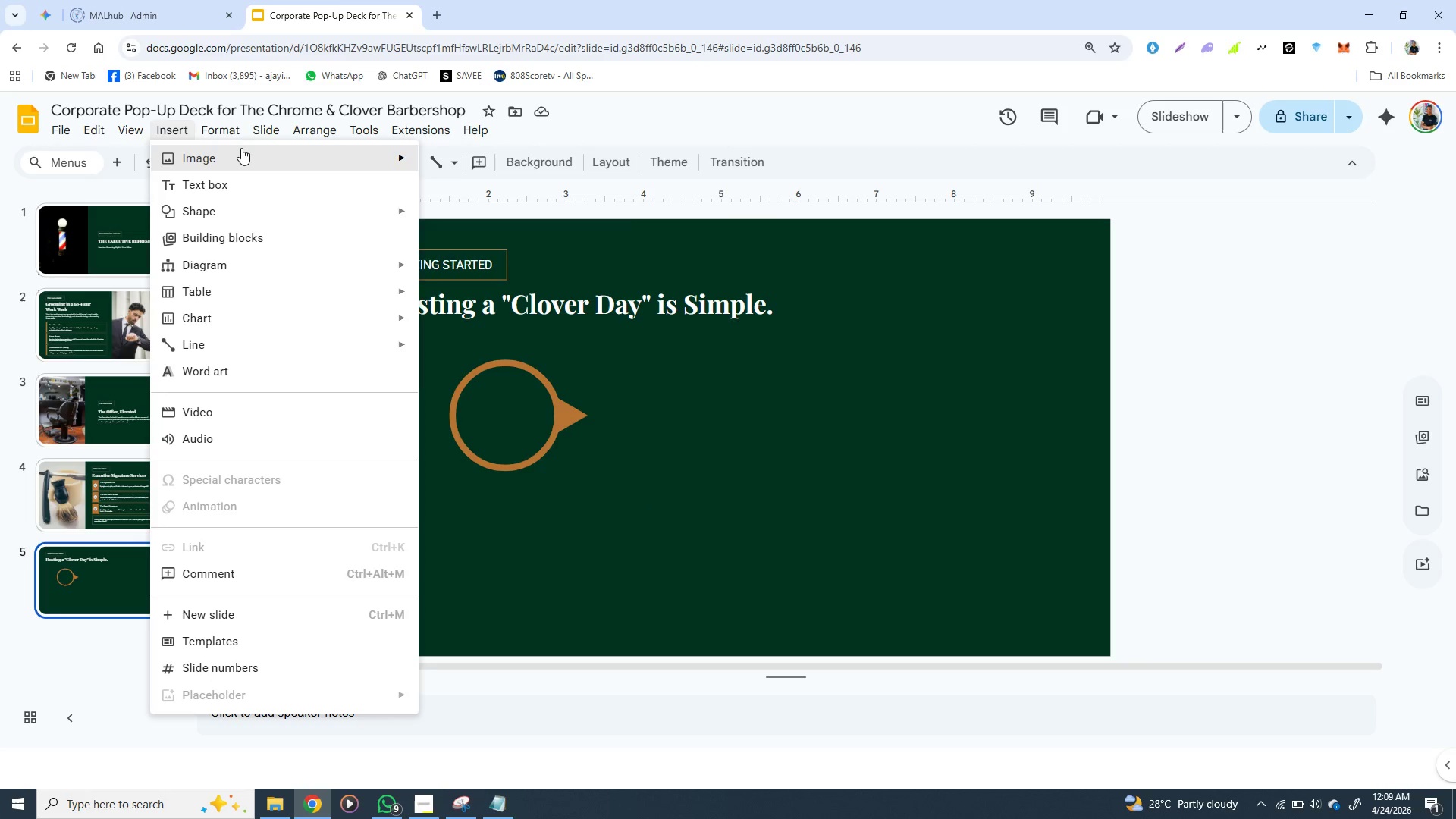 
left_click([241, 148])
 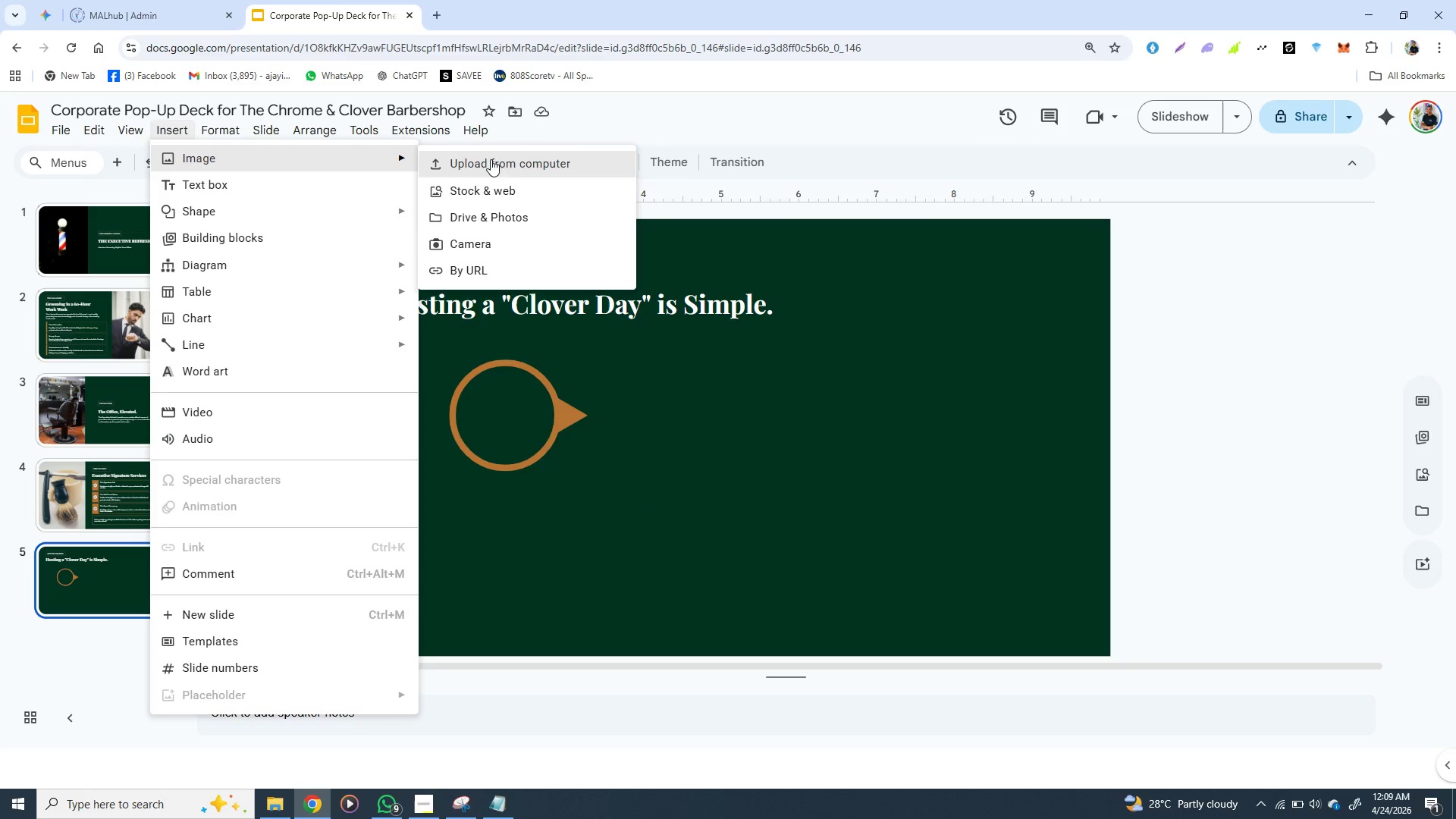 
left_click([492, 159])
 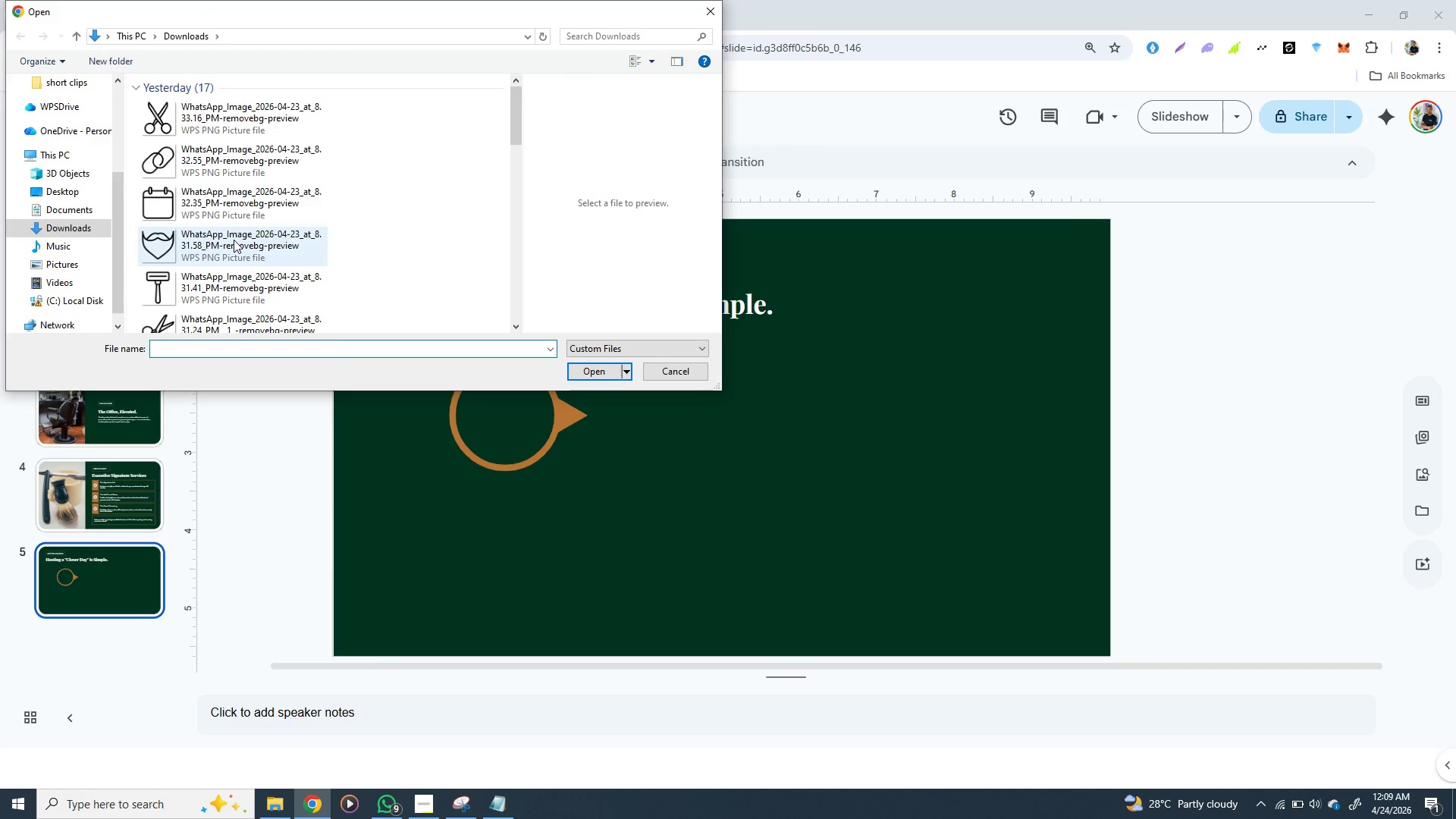 
left_click([232, 198])
 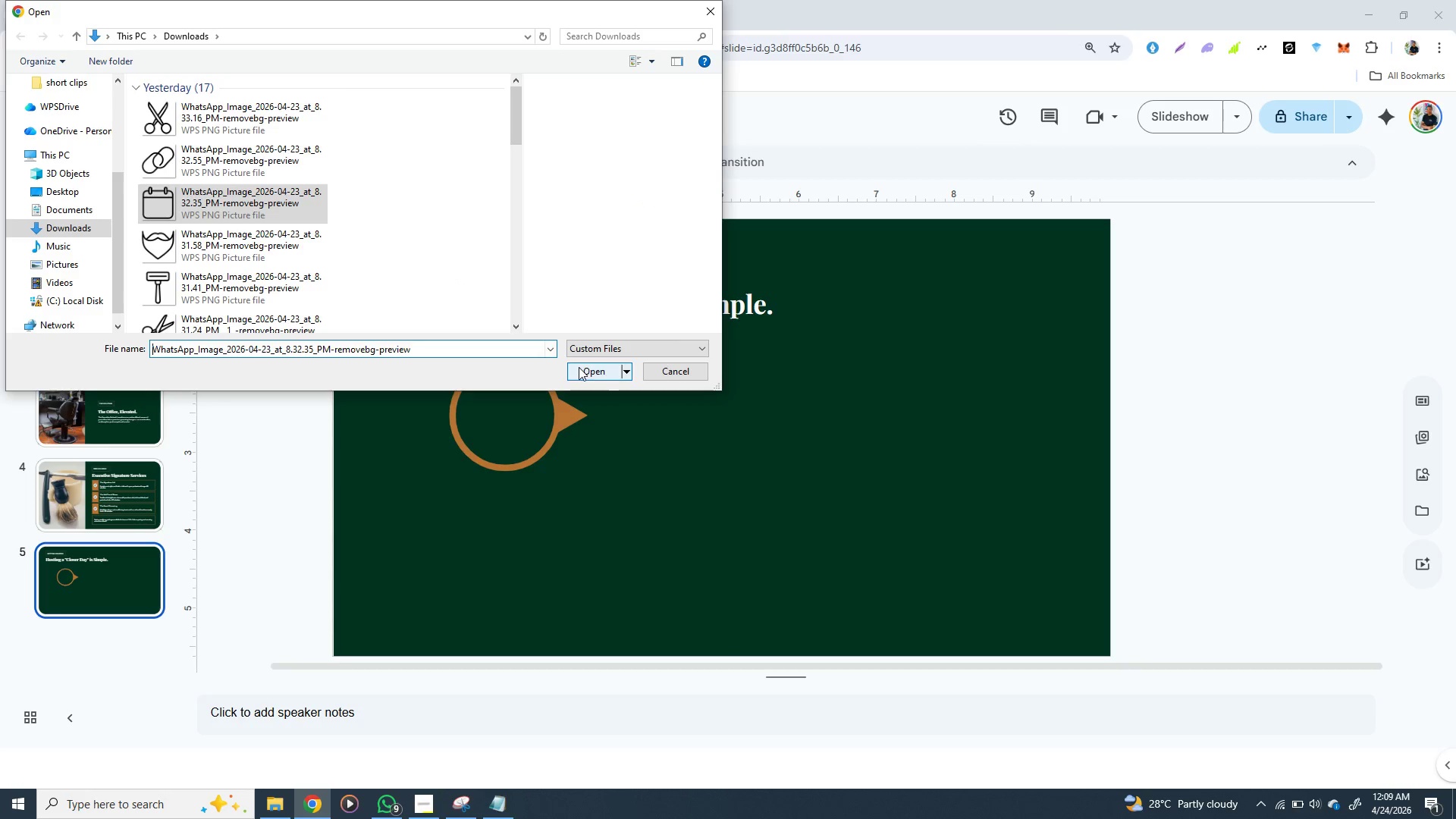 
left_click([579, 369])
 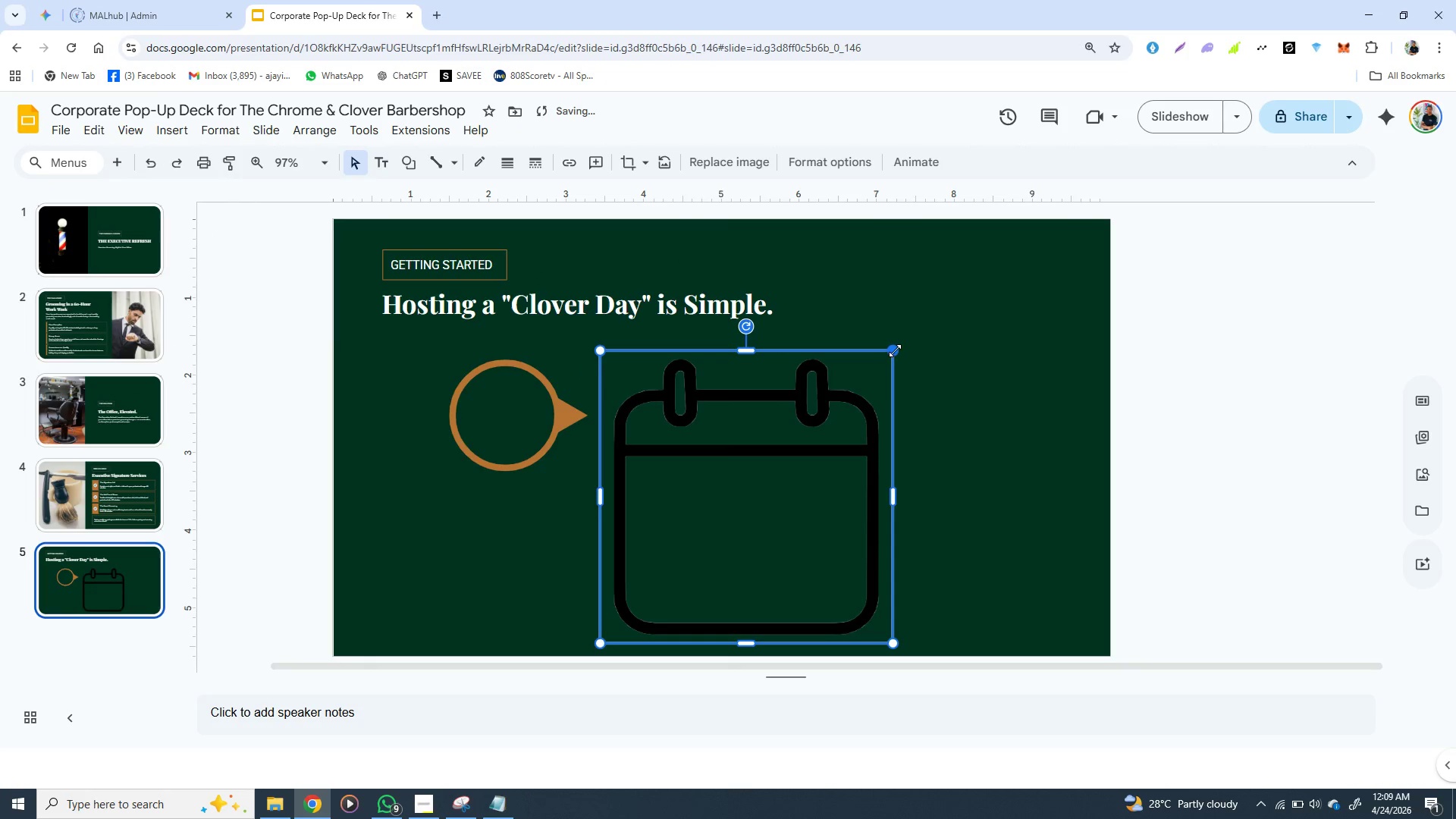 
hold_key(key=ShiftLeft, duration=1.53)
left_click_drag(start_coordinate=[895, 350], to_coordinate=[634, 593])
 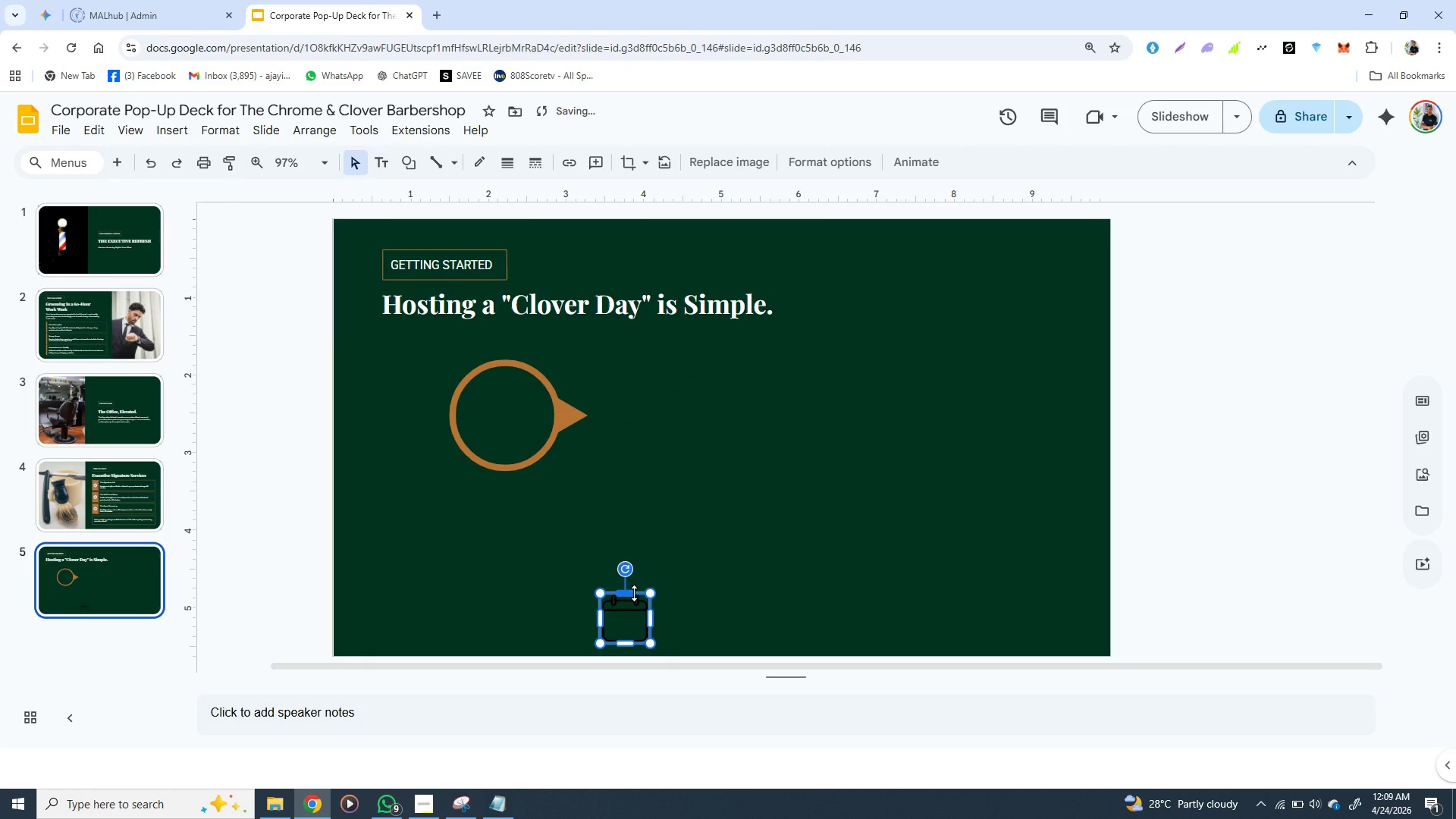 
hold_key(key=ShiftLeft, duration=1.51)
 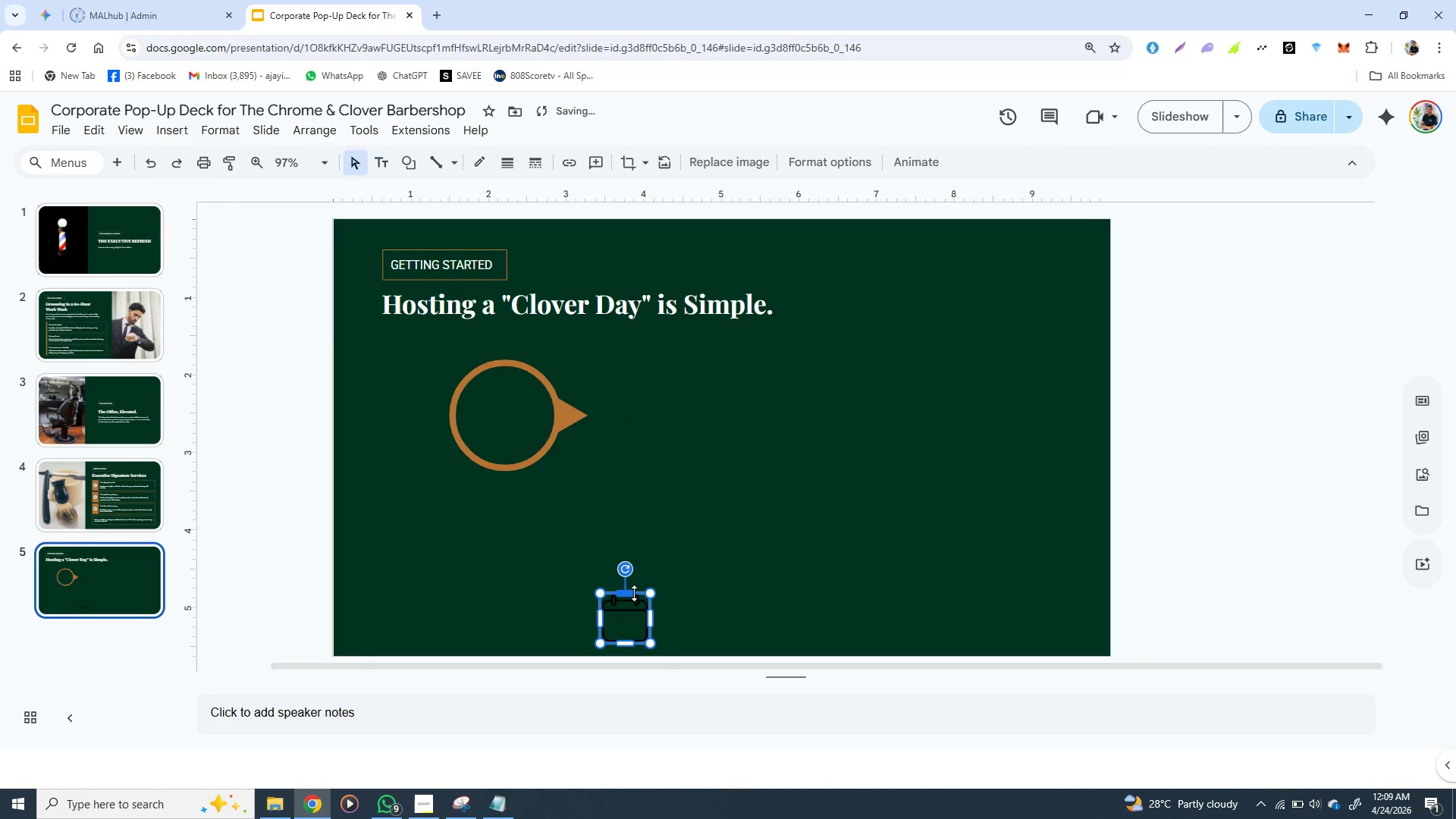 
hold_key(key=ShiftLeft, duration=0.55)
 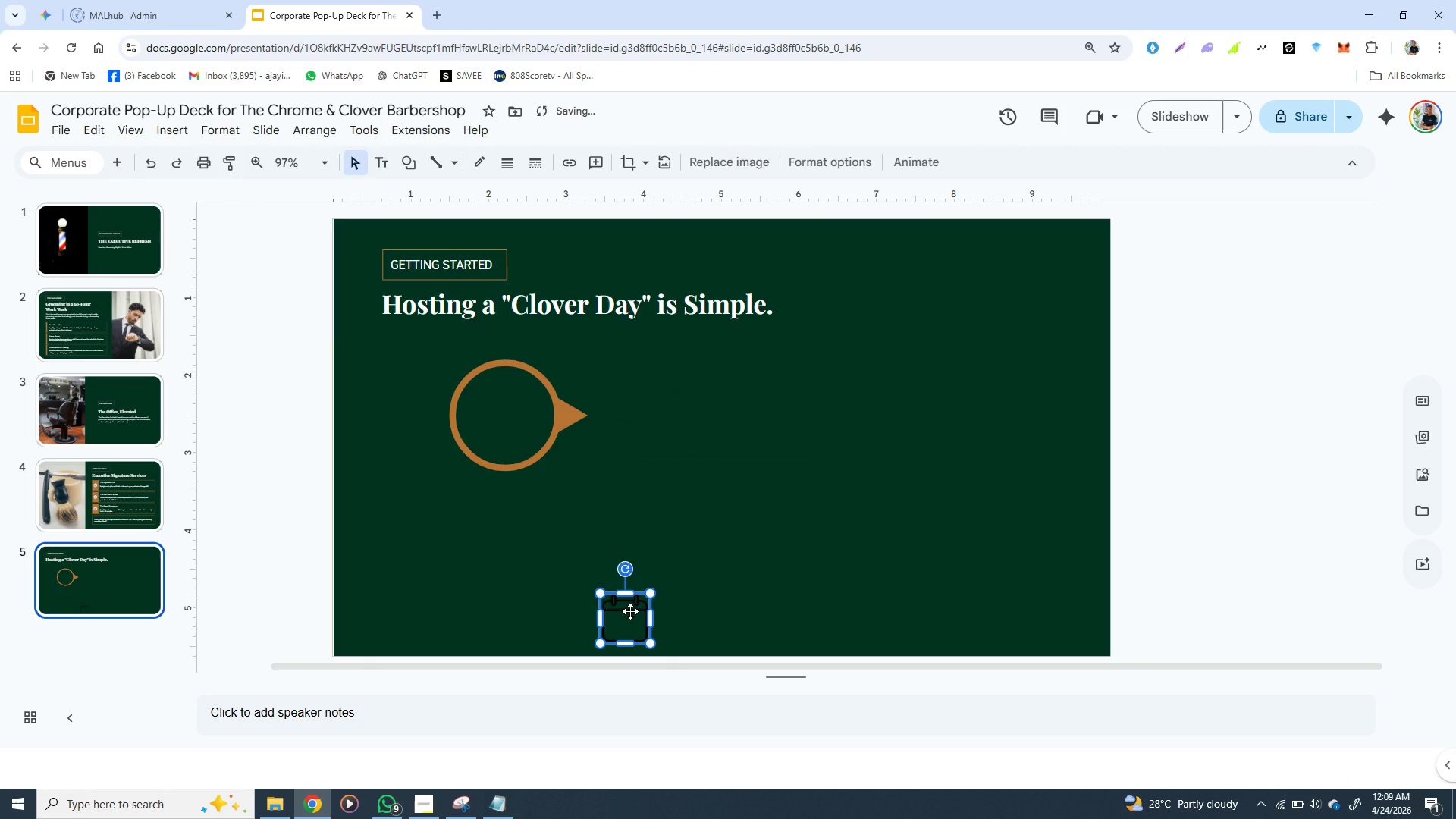 
left_click([630, 611])
 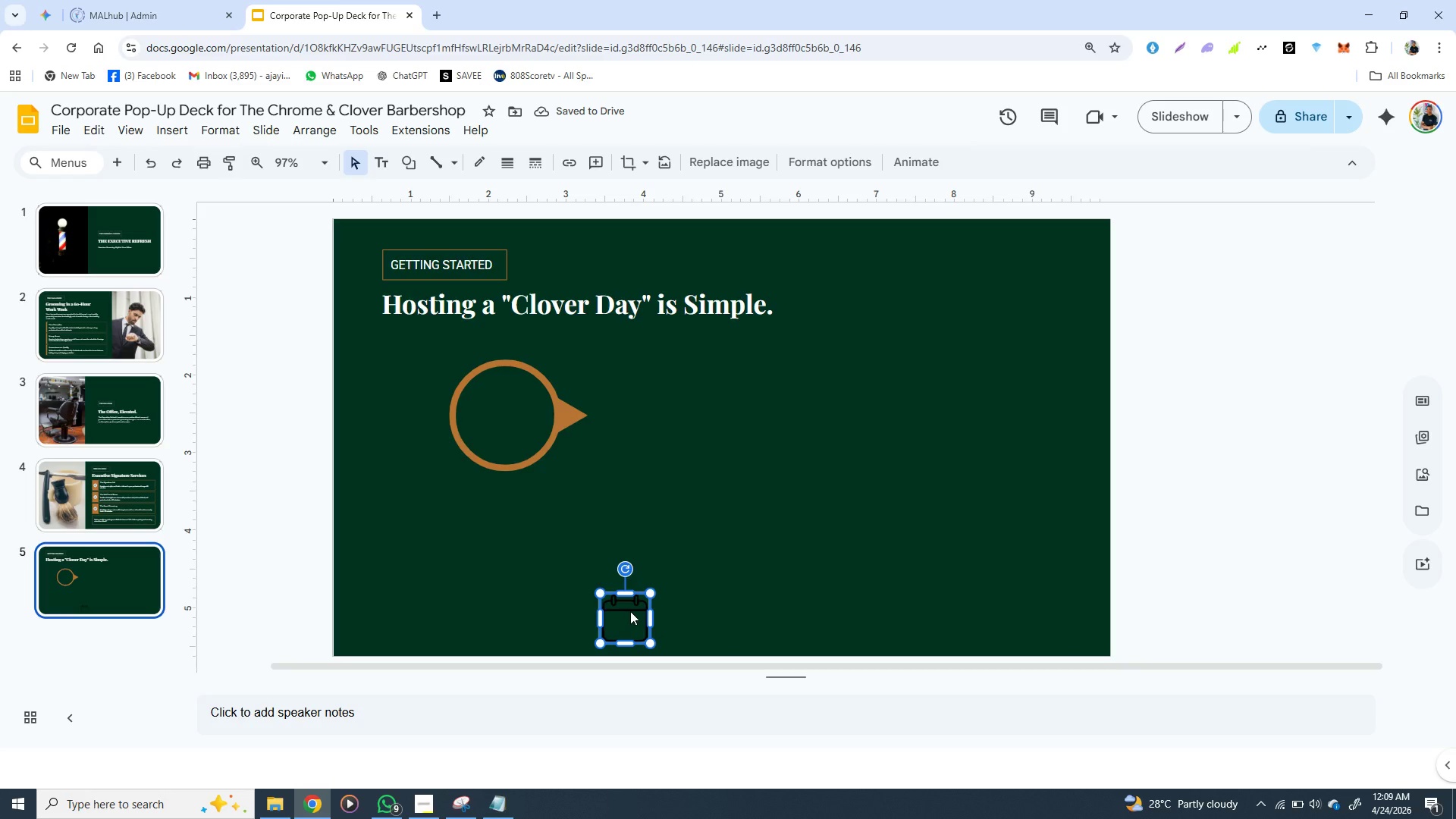 
key(Backspace)
 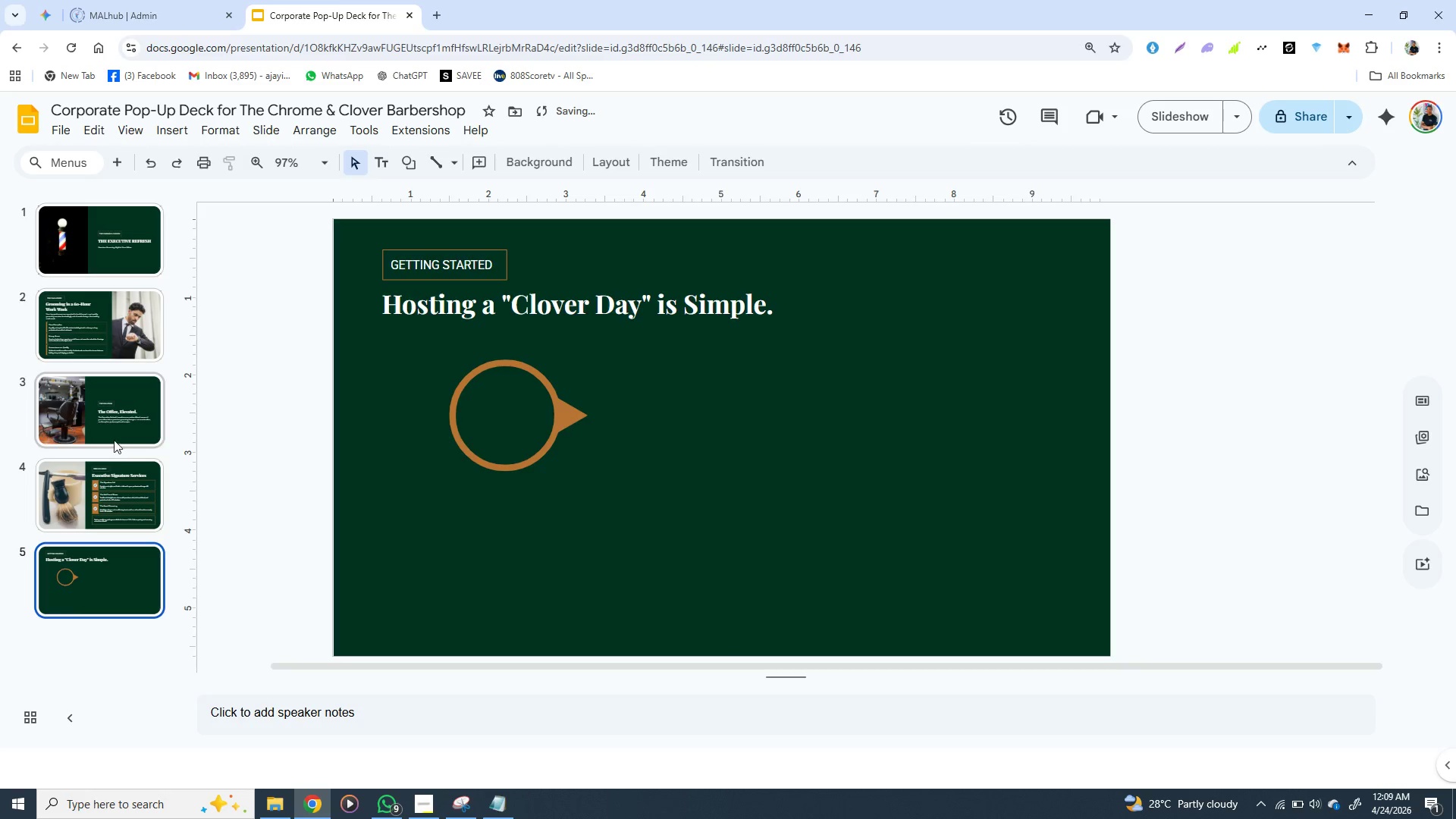 
left_click([118, 505])
 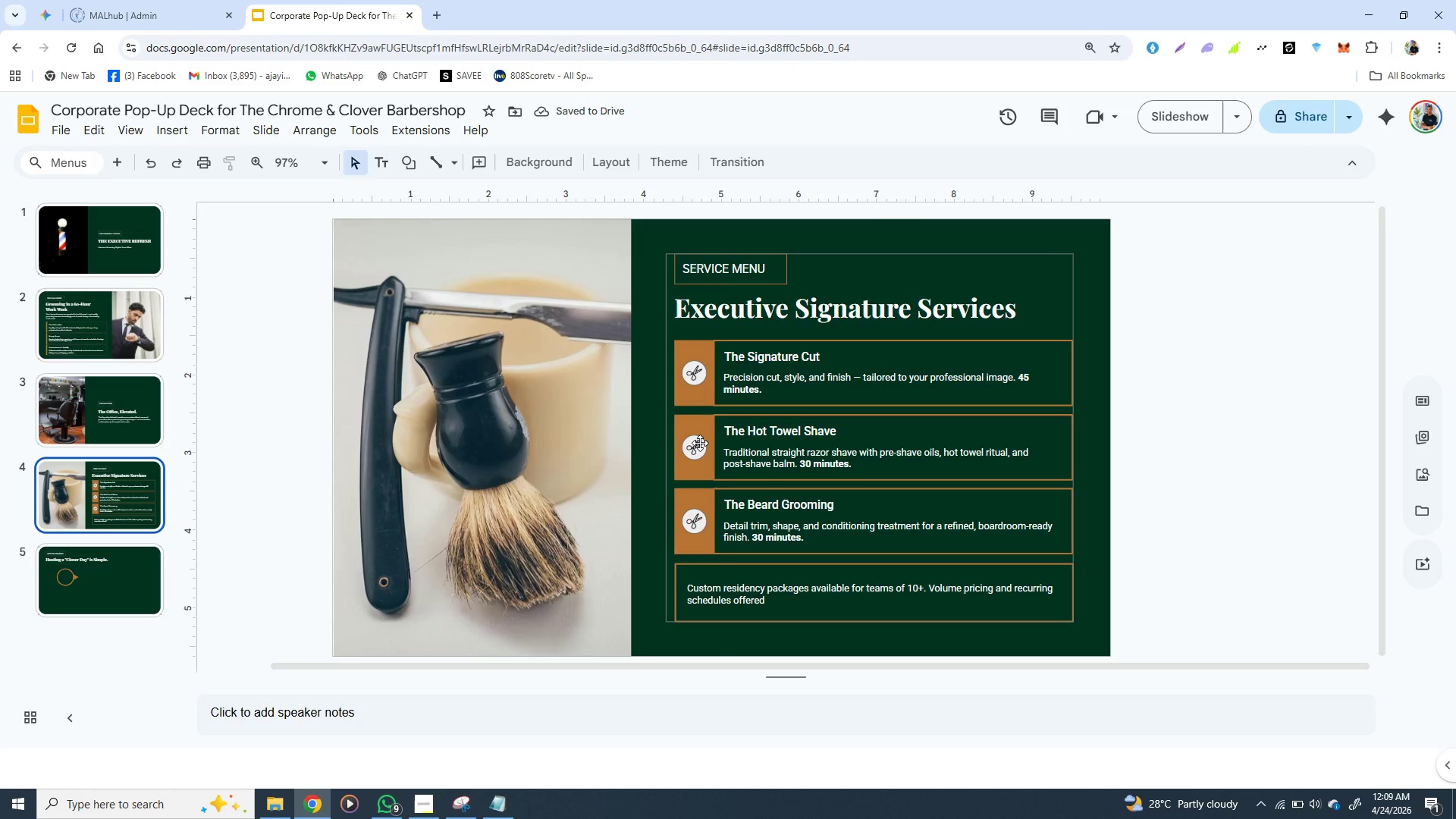 
left_click([700, 443])
 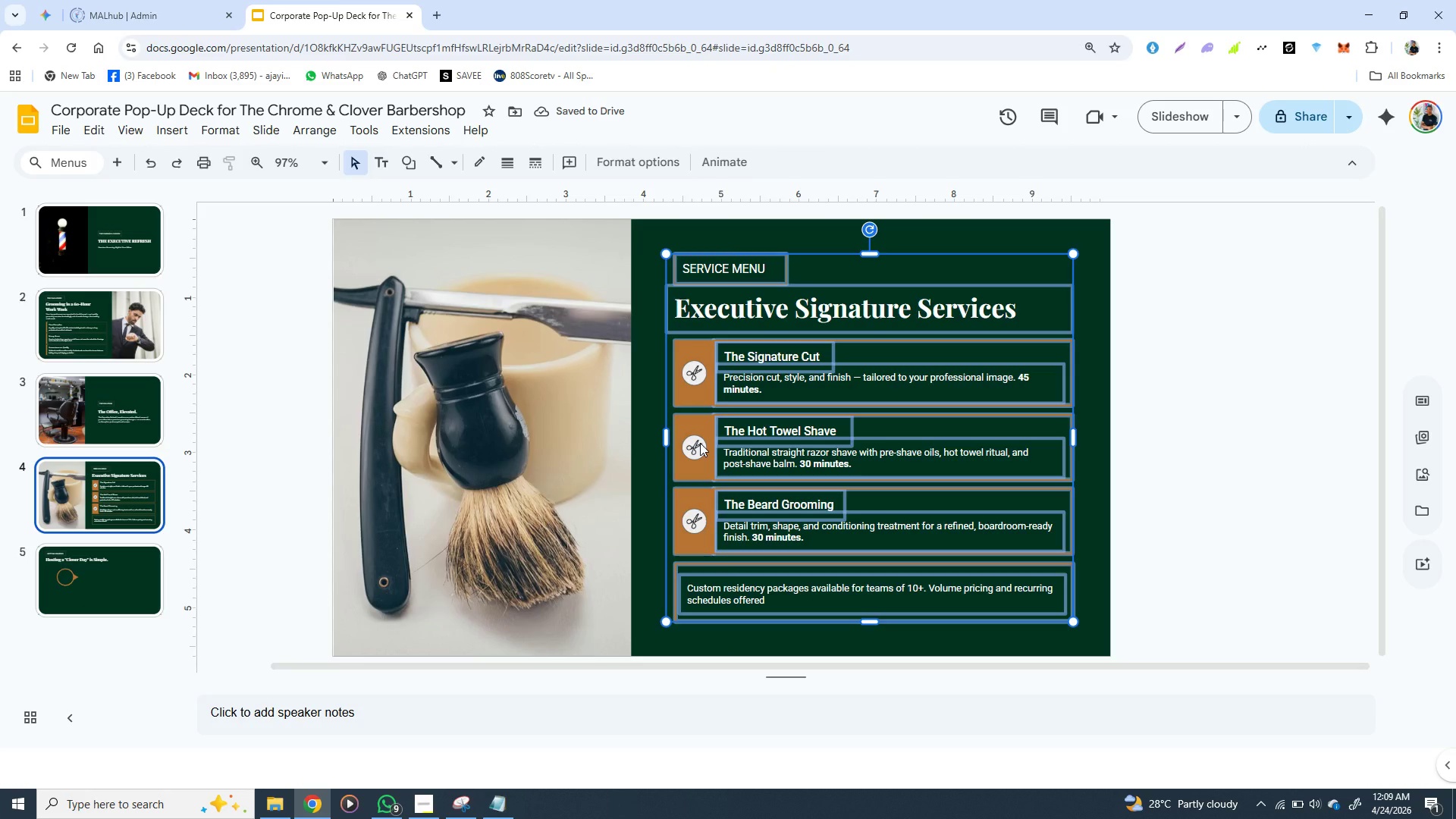 
double_click([700, 443])
 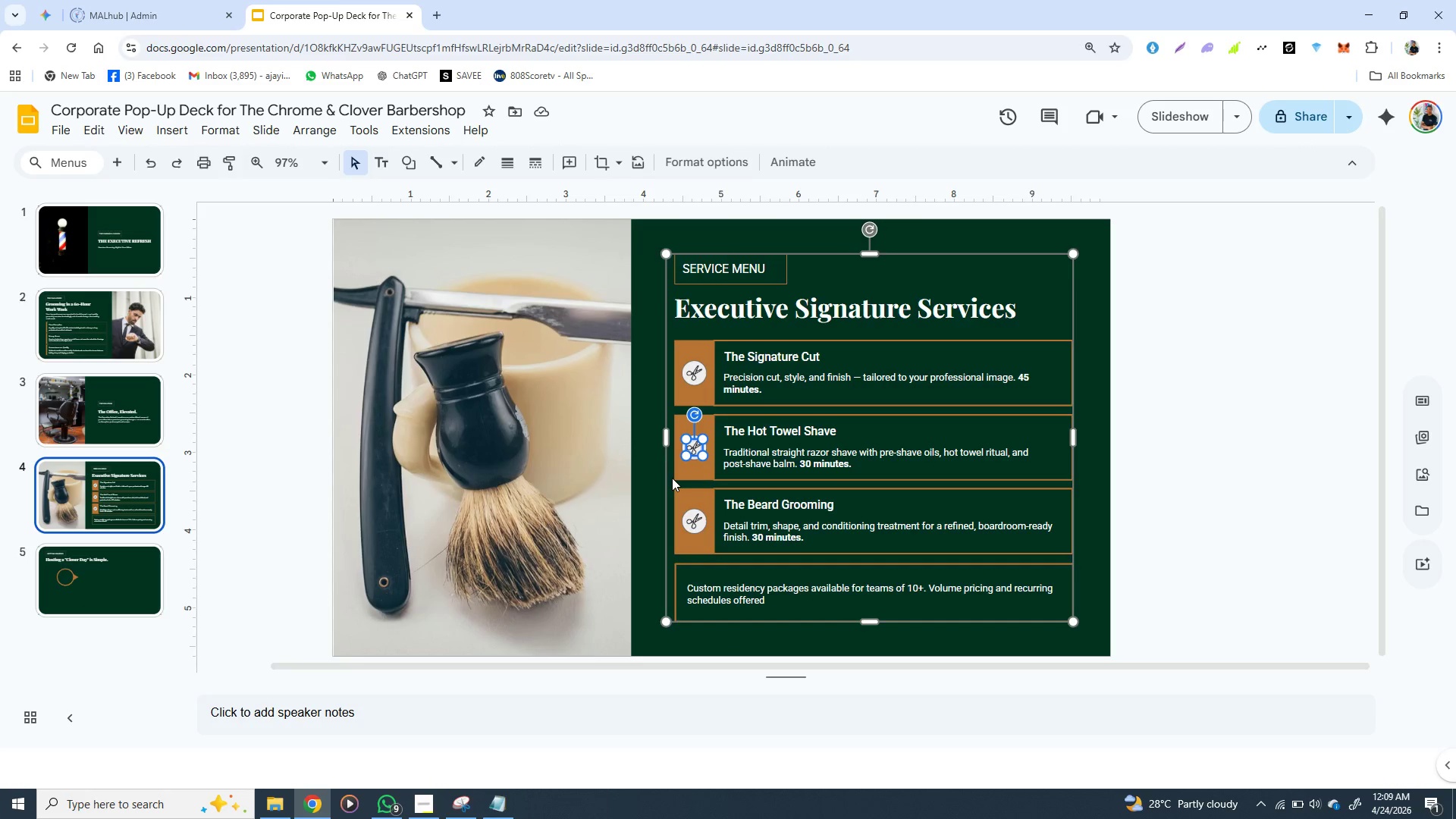 
left_click([672, 478])
 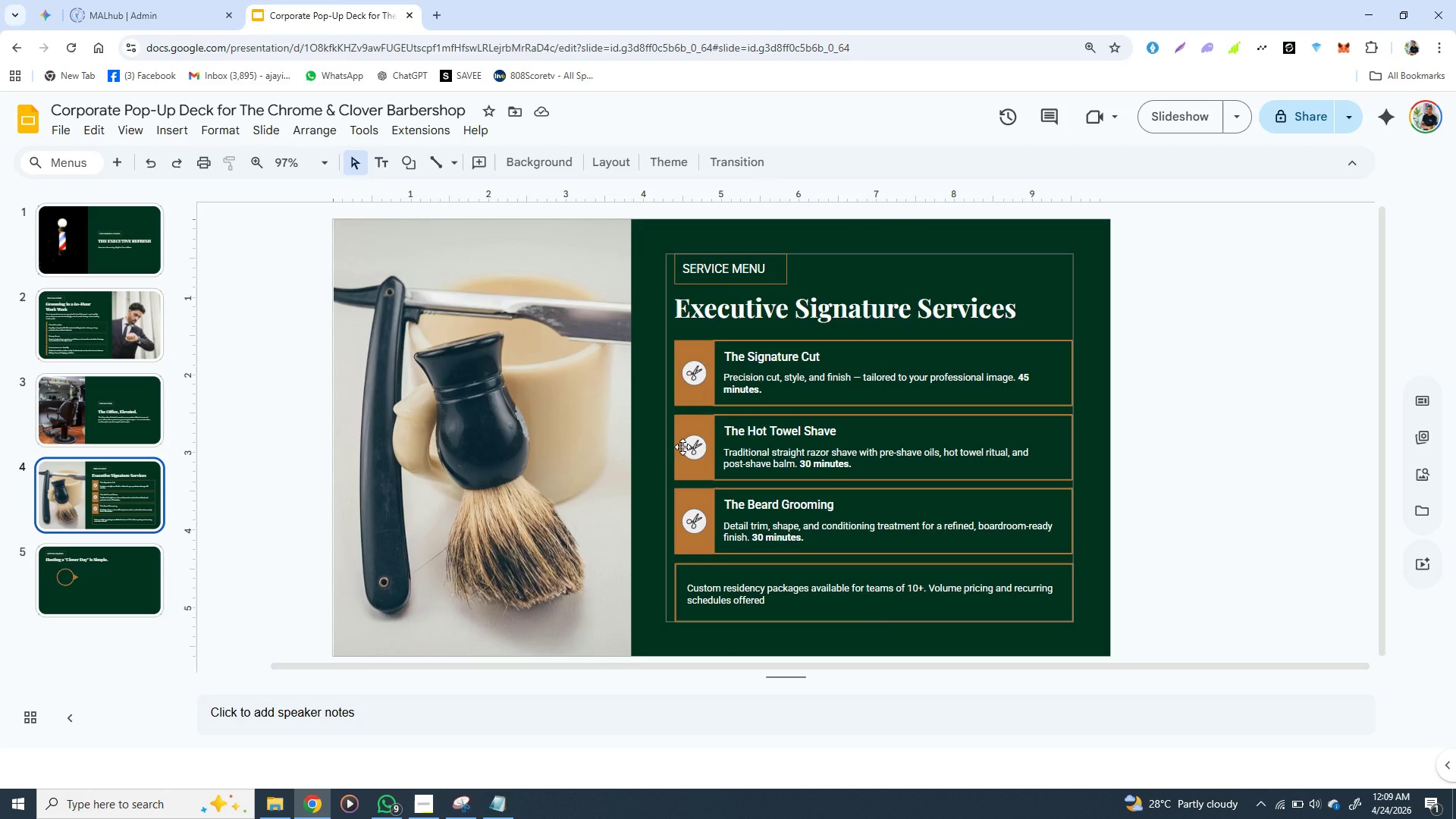 
left_click([682, 447])
 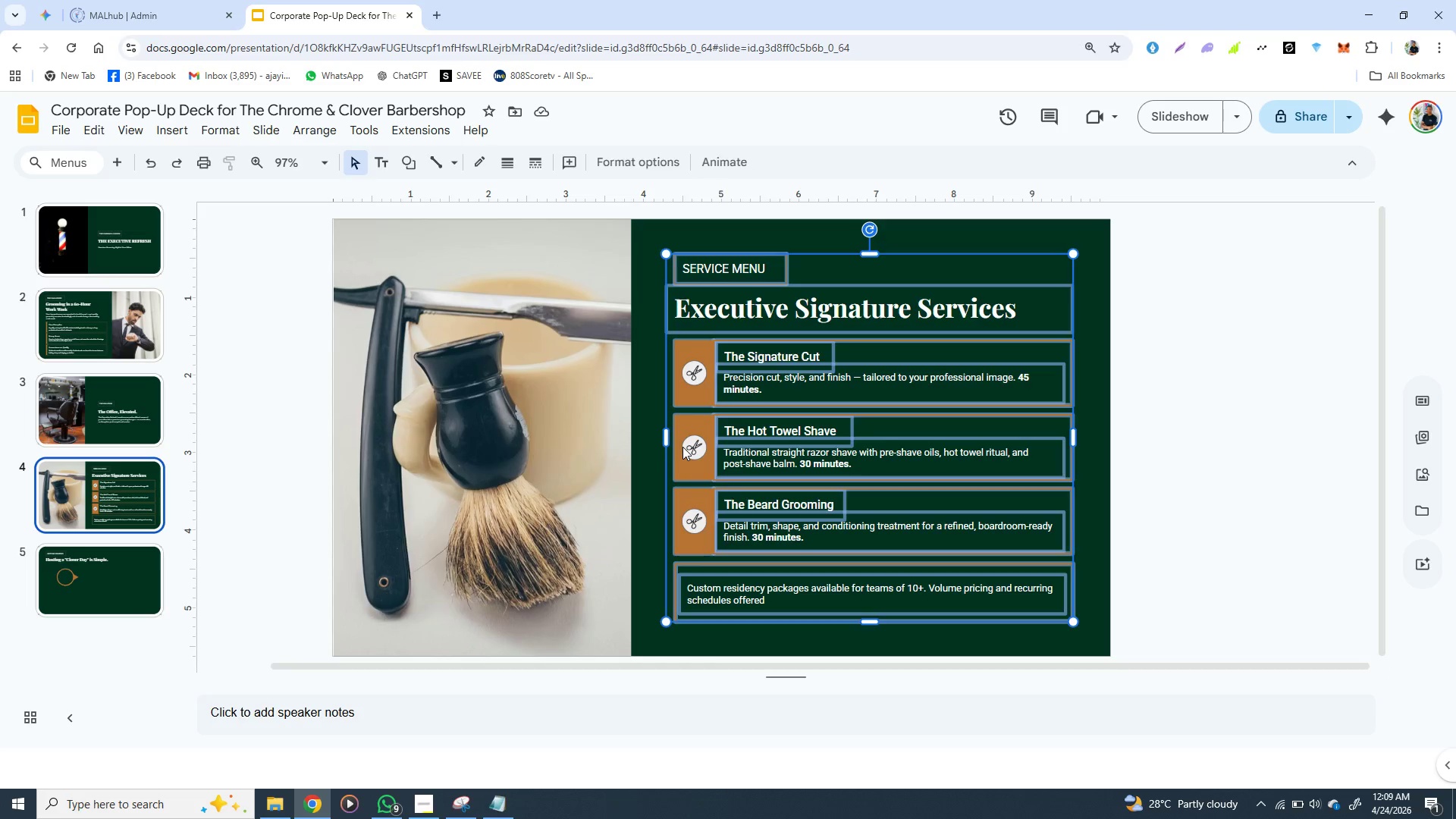 
double_click([682, 447])
 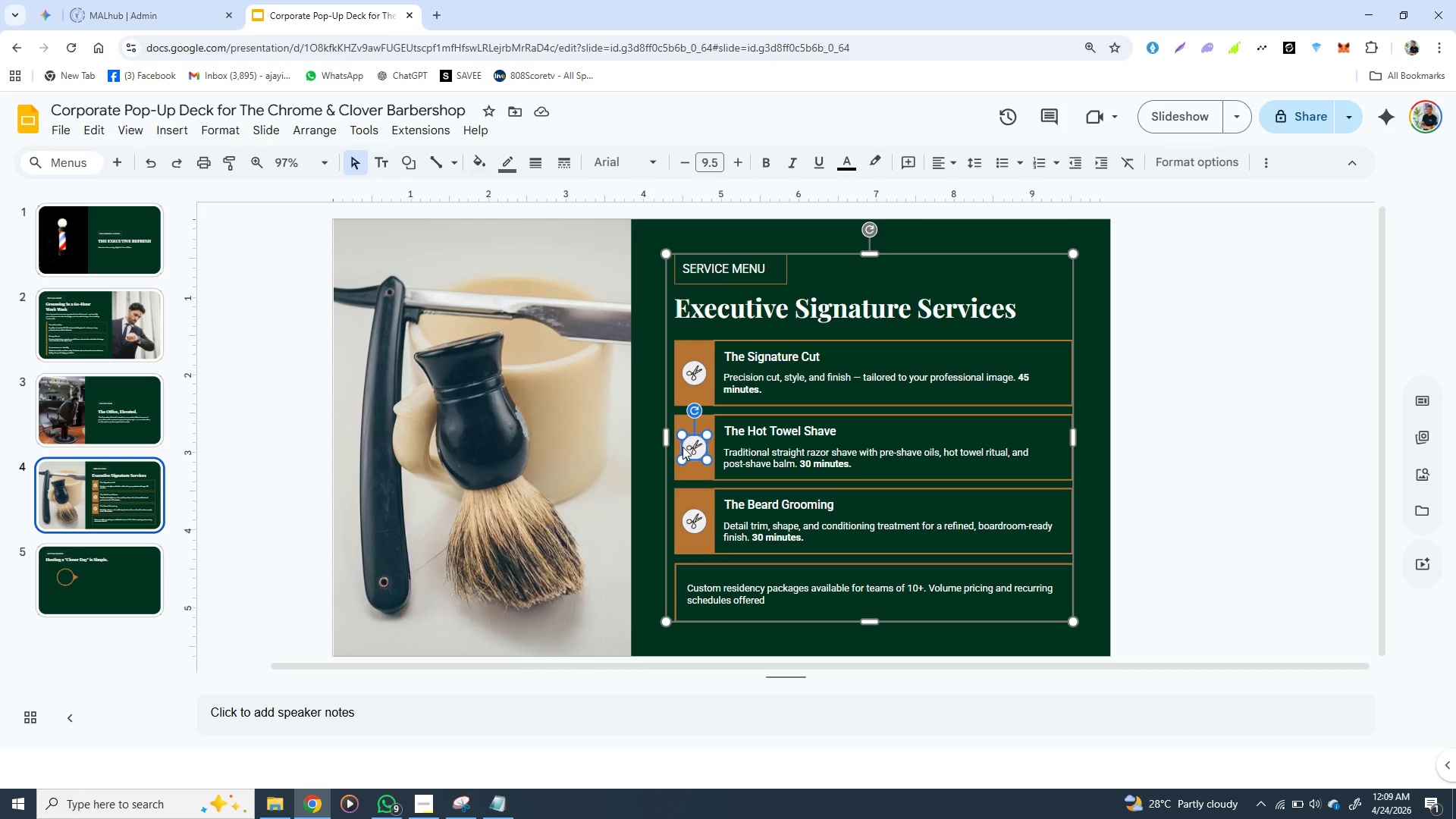 
key(Control+C)
 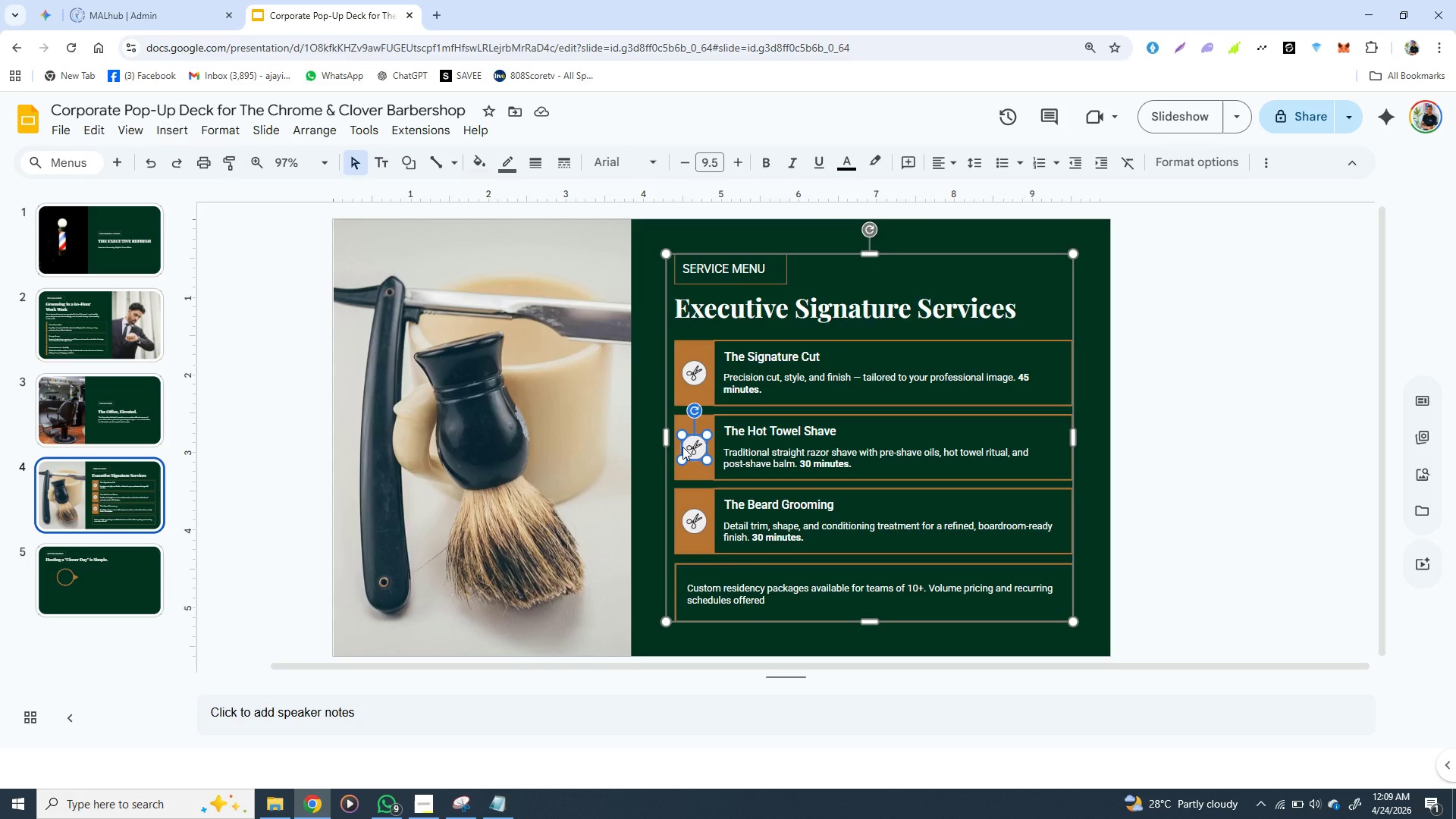 
key(Control+C)
 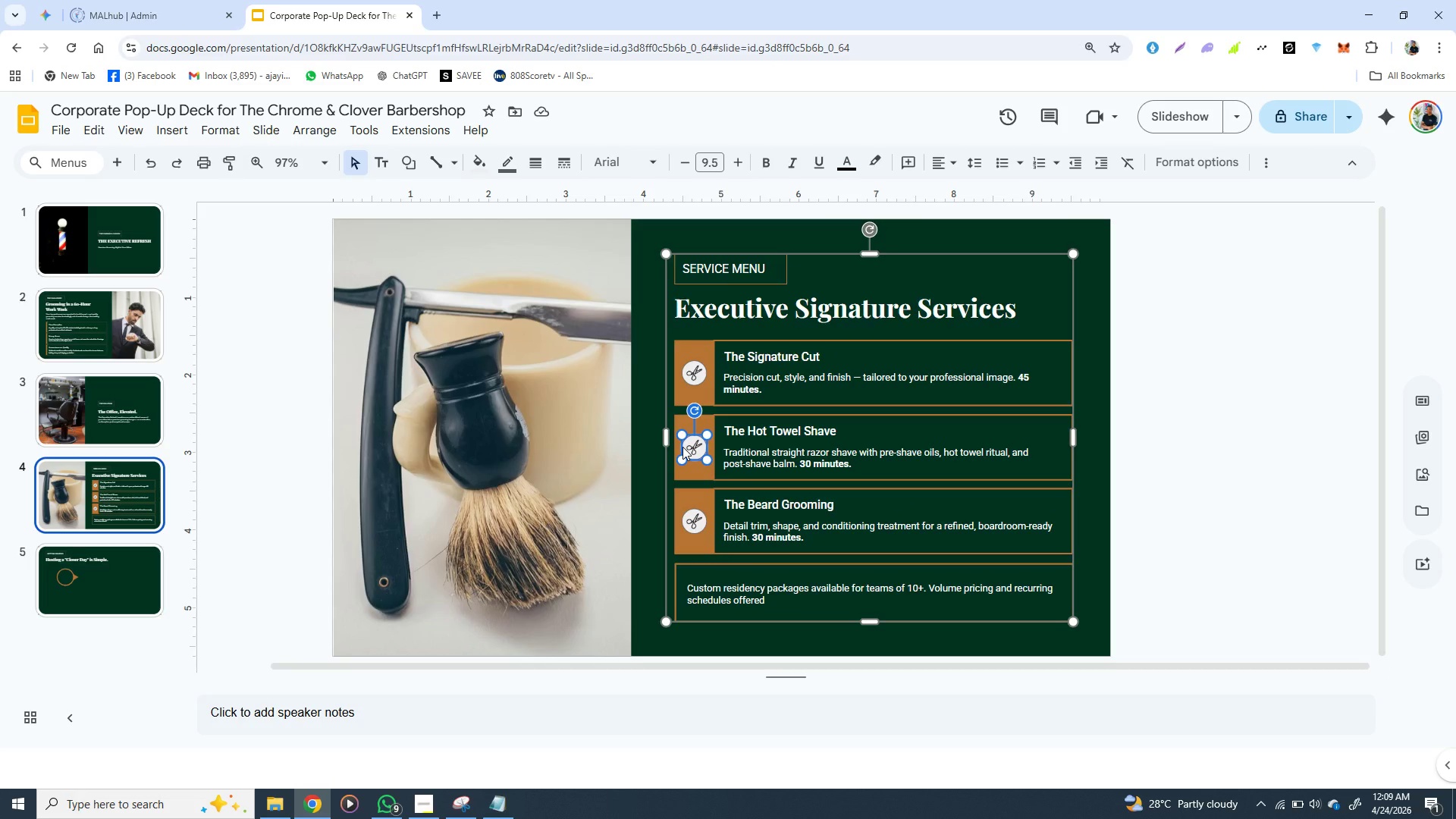 
key(Control+C)
 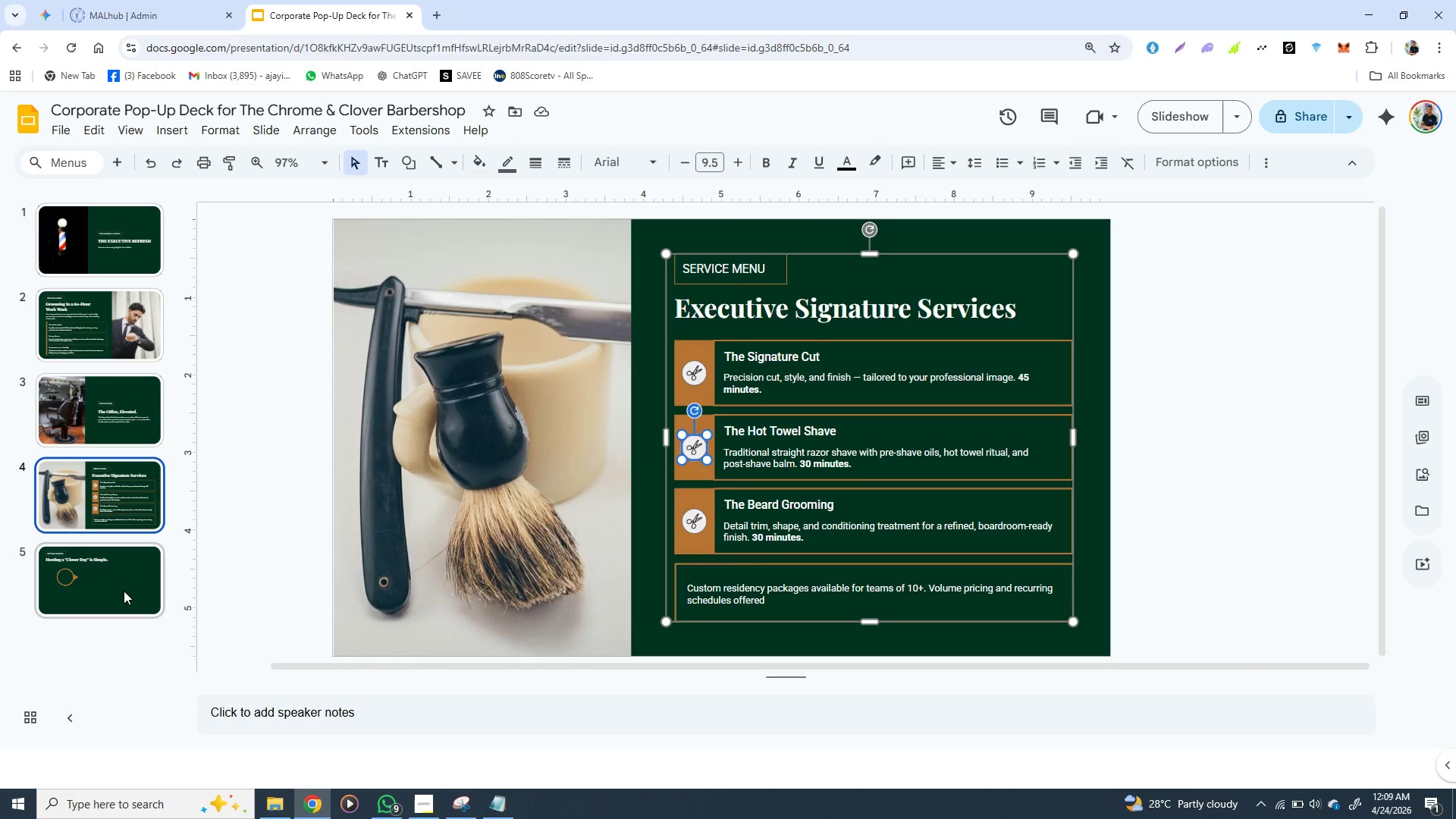 
left_click([121, 591])
 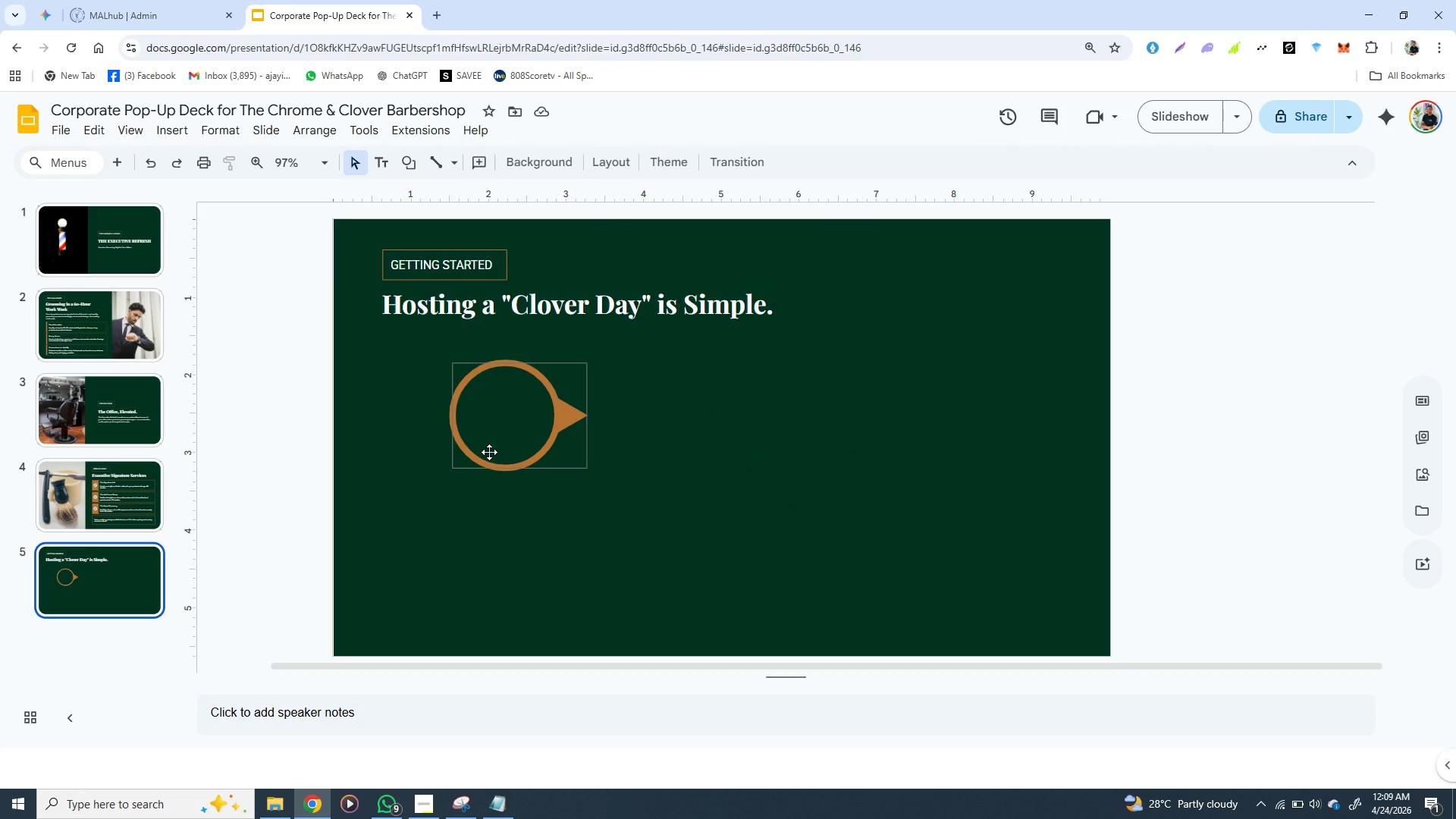 
wait(5.2)
 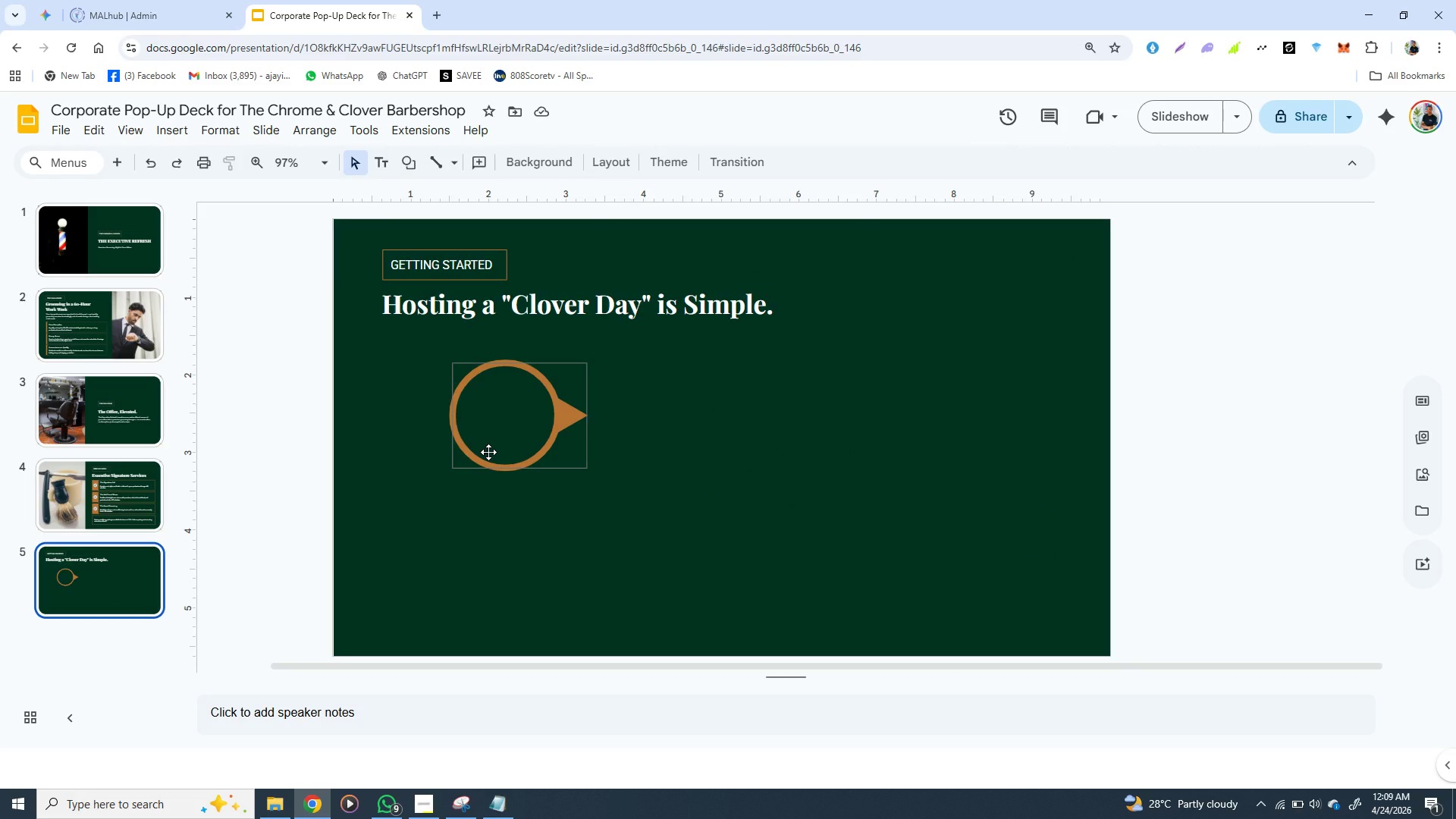 
left_click([507, 408])
 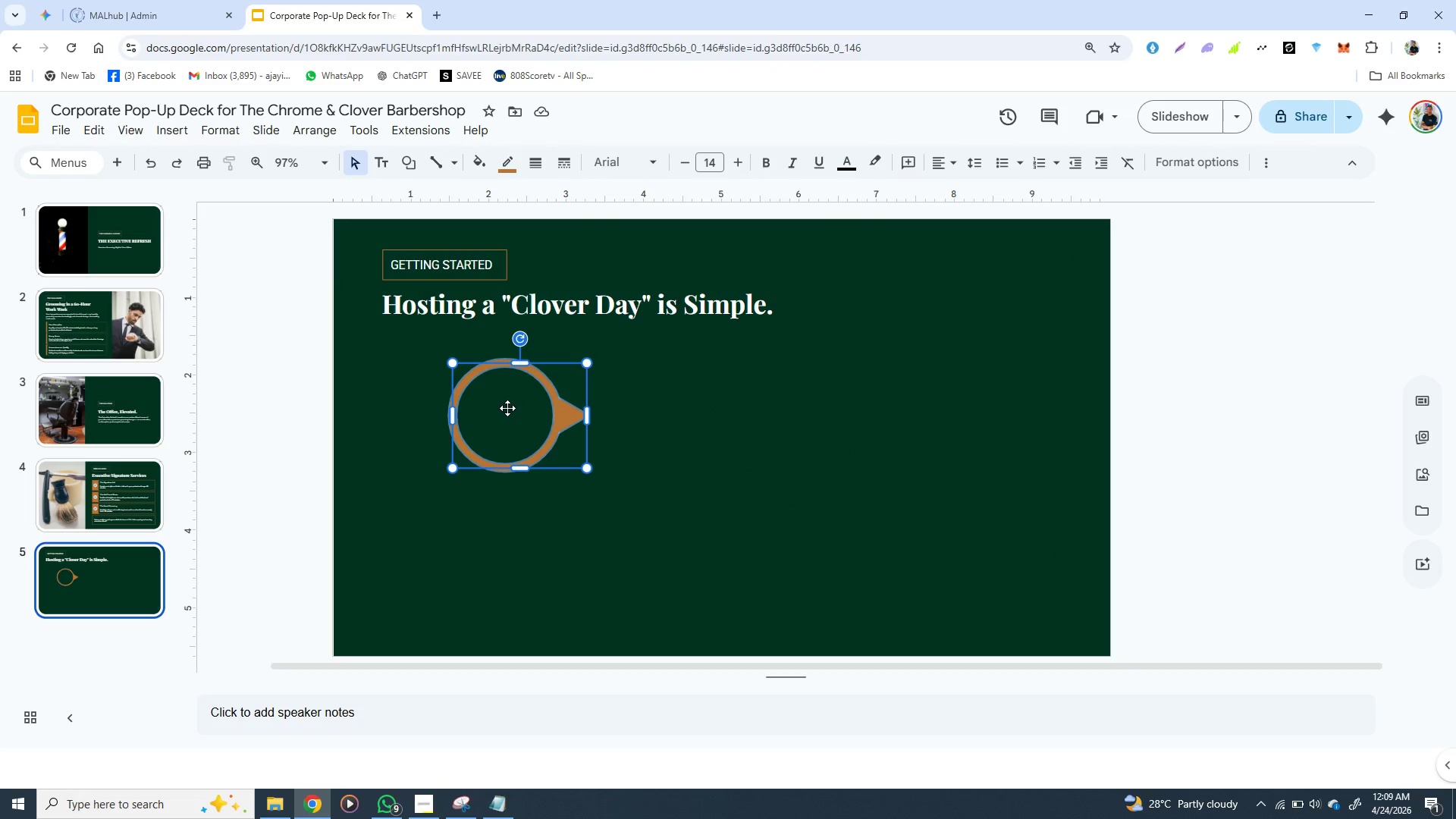 
hold_key(key=ControlLeft, duration=0.77)
 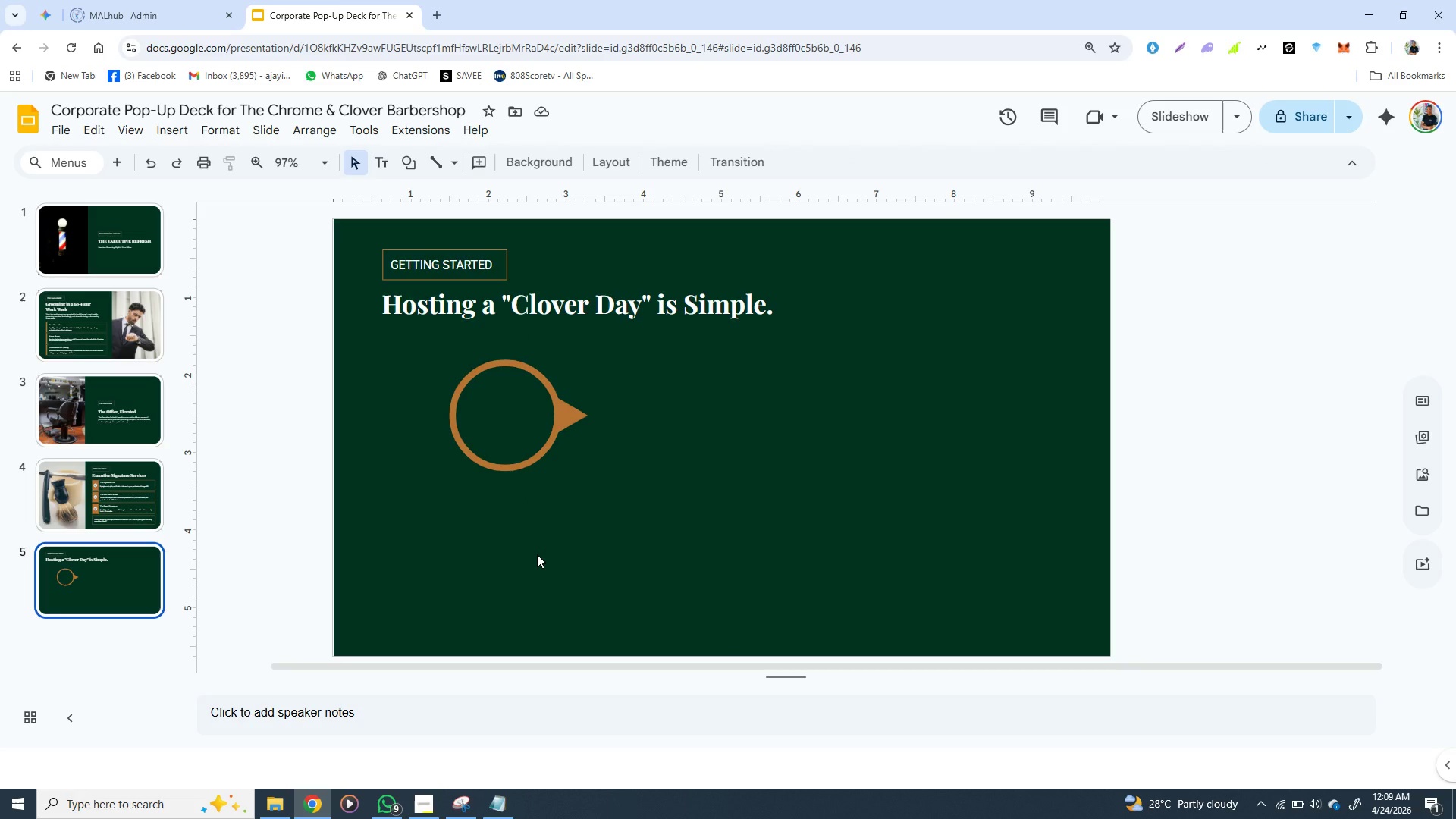 
left_click([537, 554])
 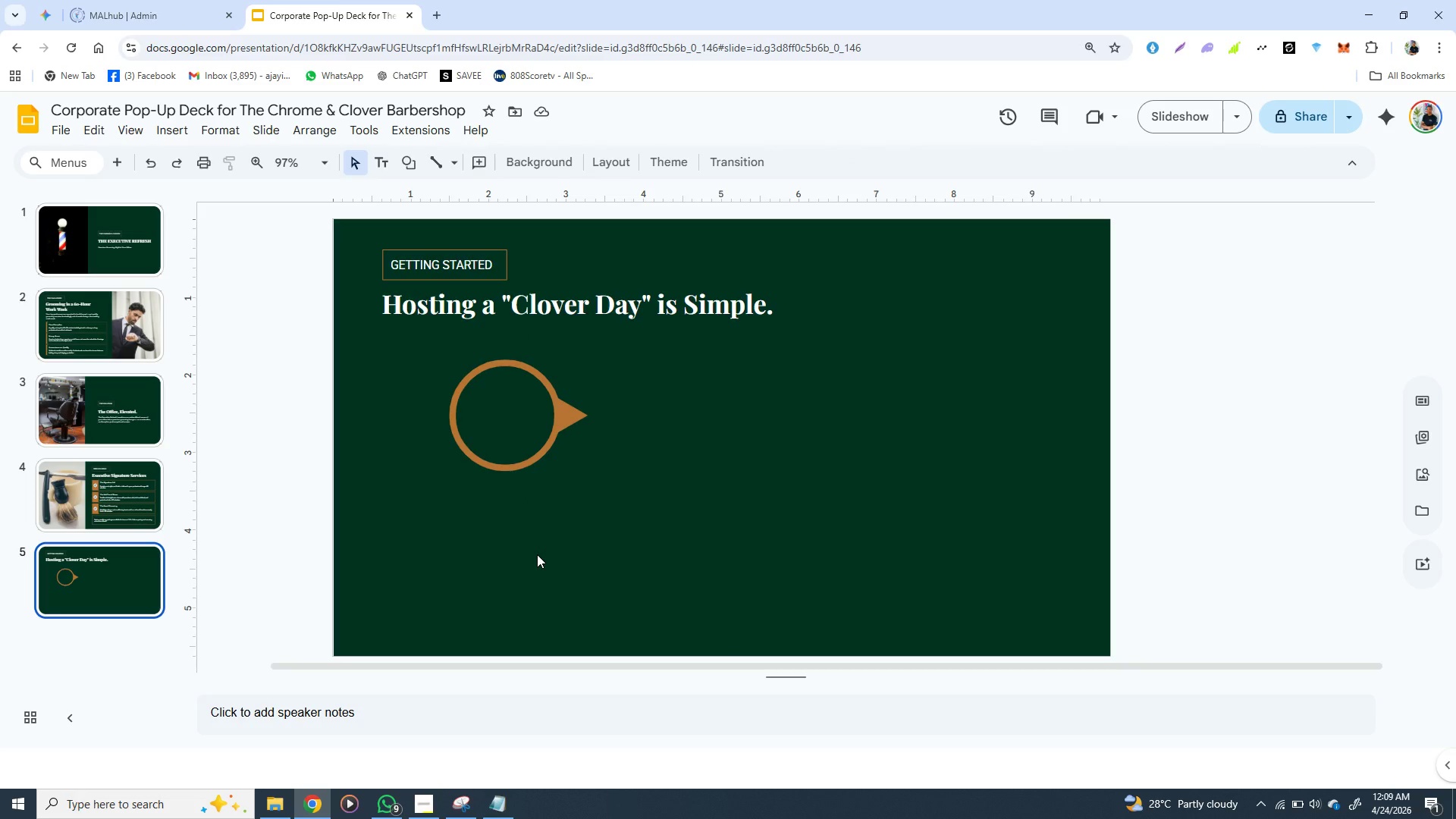 
key(Control+V)
 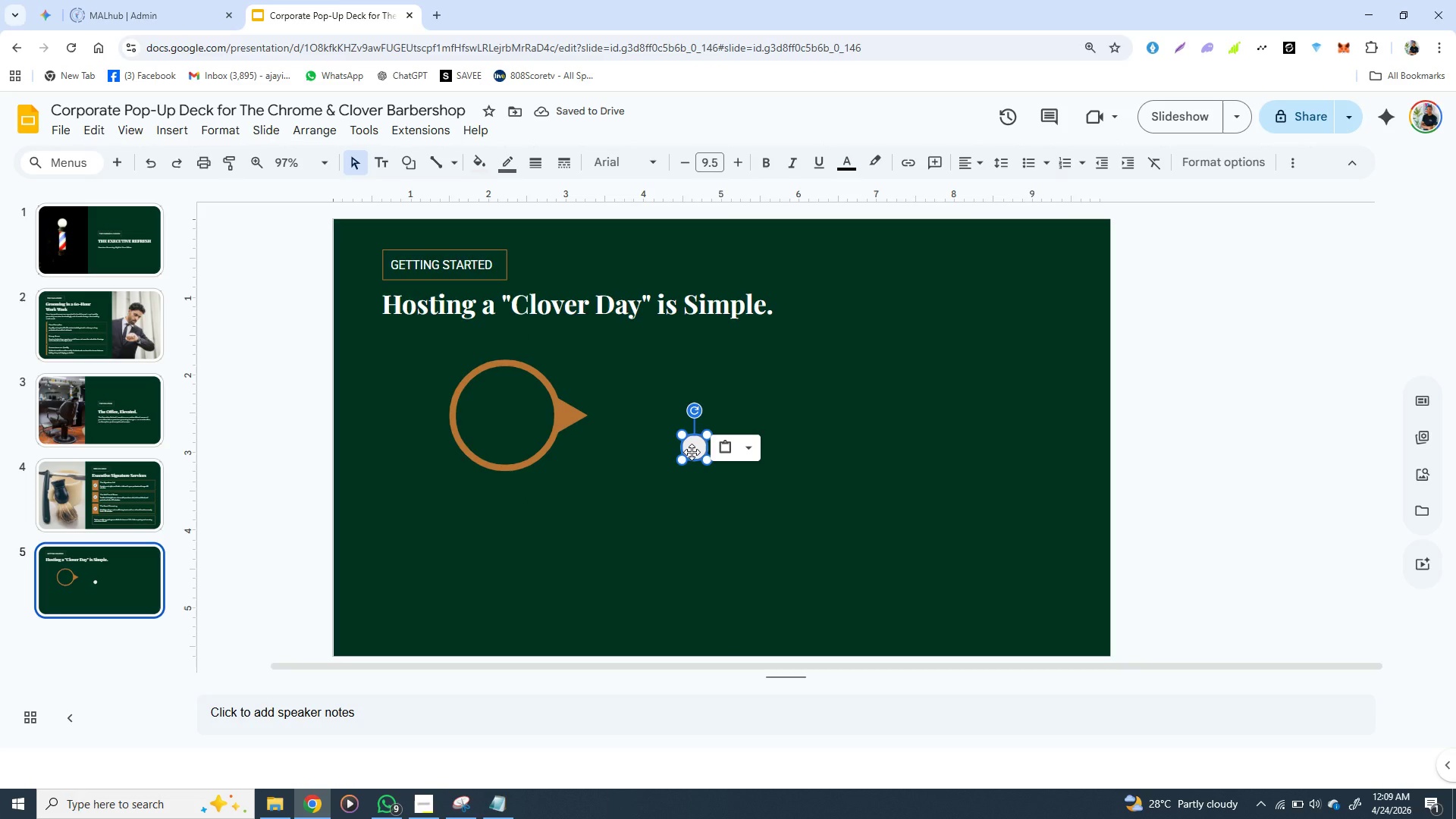 
wait(5.05)
 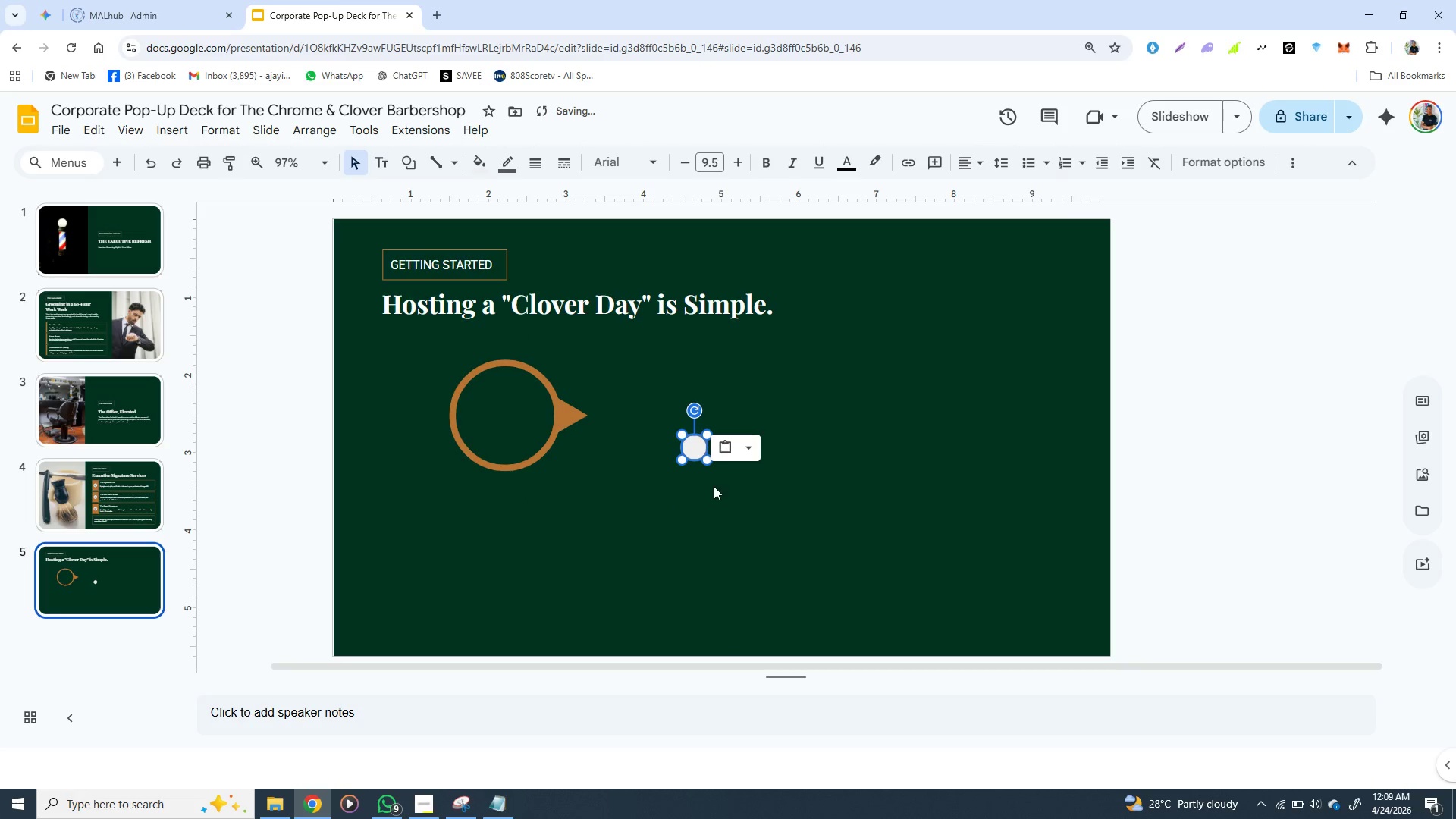 
left_click_drag(start_coordinate=[693, 452], to_coordinate=[500, 417])
 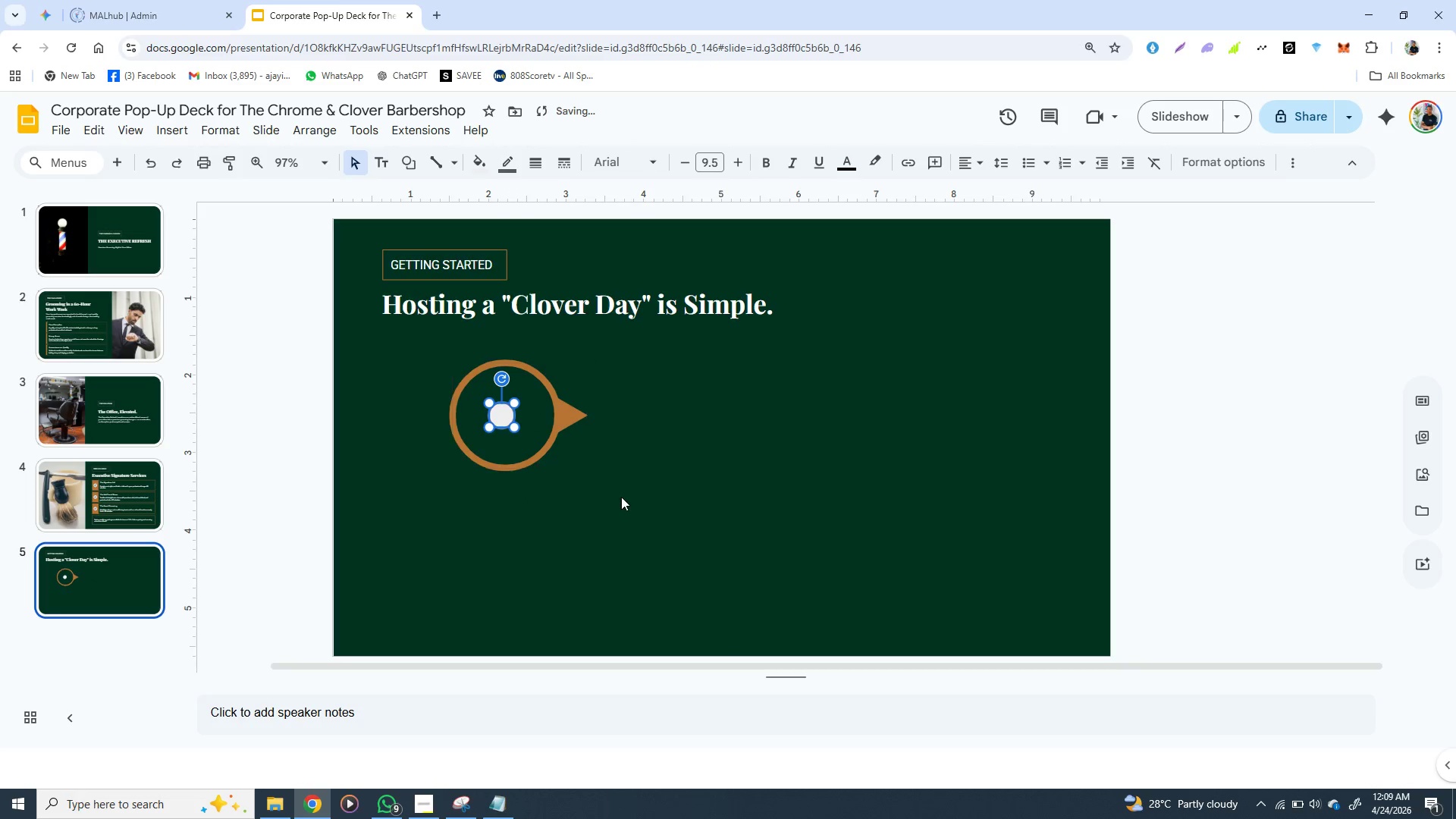 
key(Control+Z)
 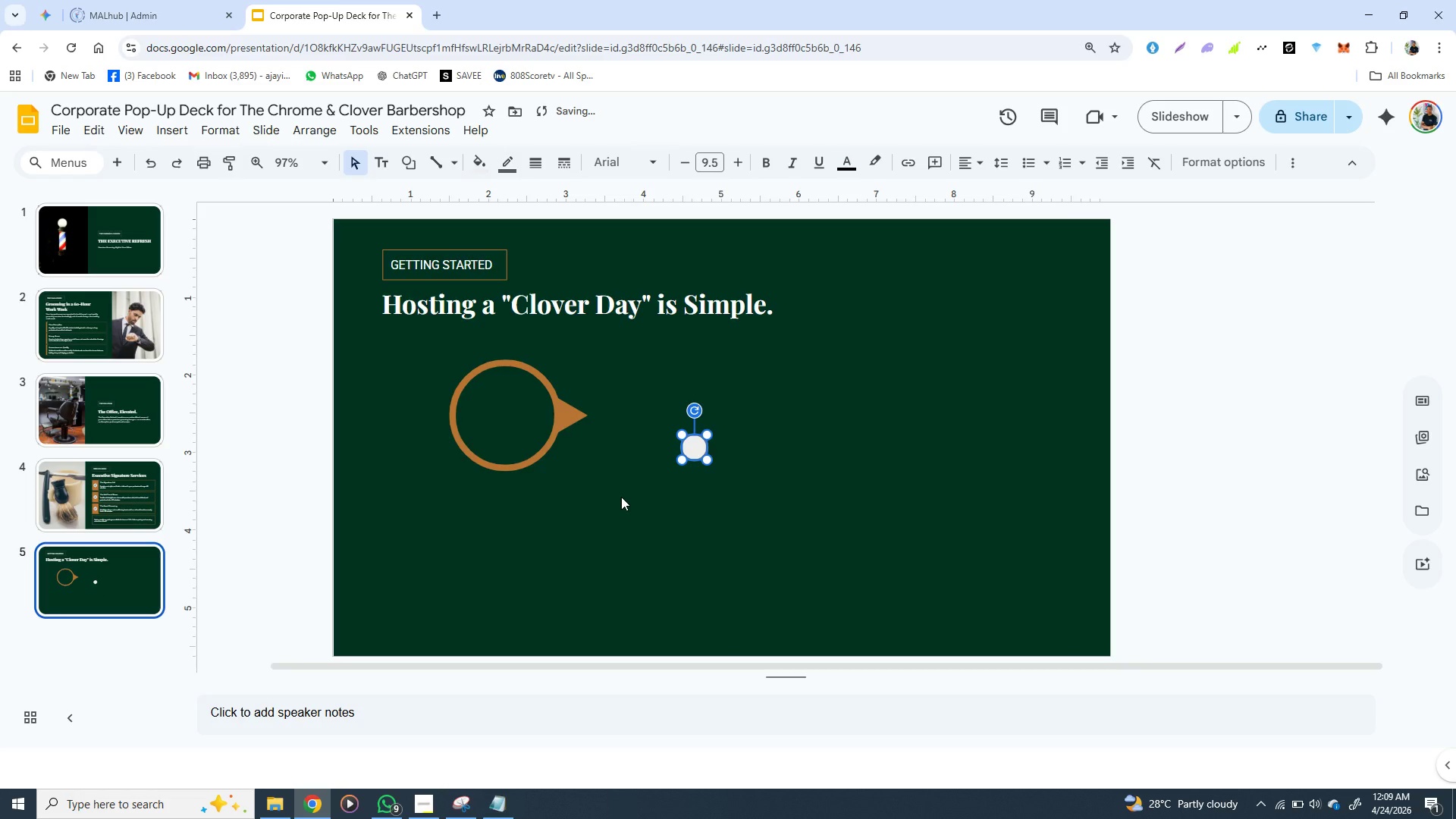 
key(Control+Z)
 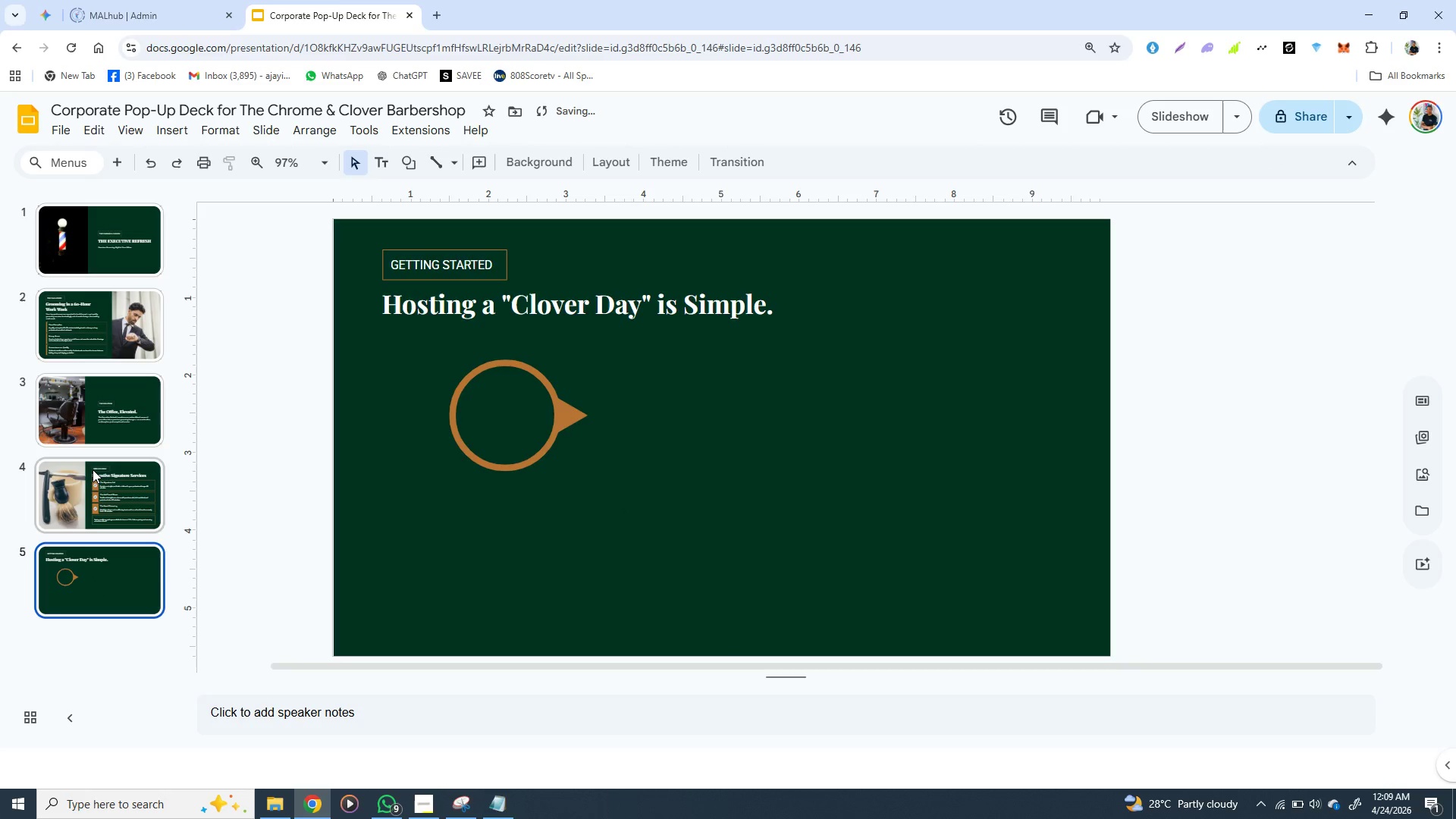 
left_click([99, 488])
 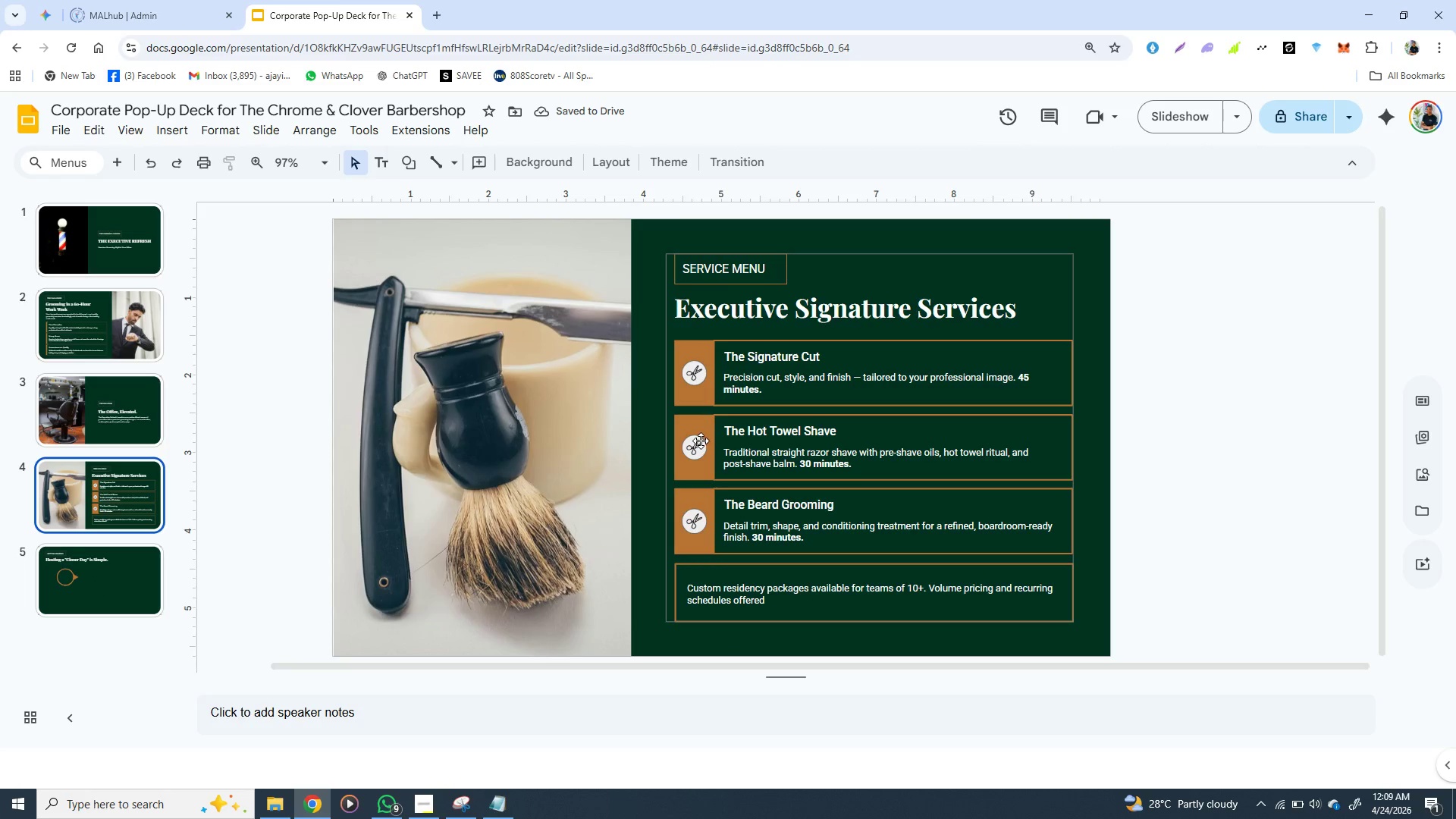 
left_click([701, 441])
 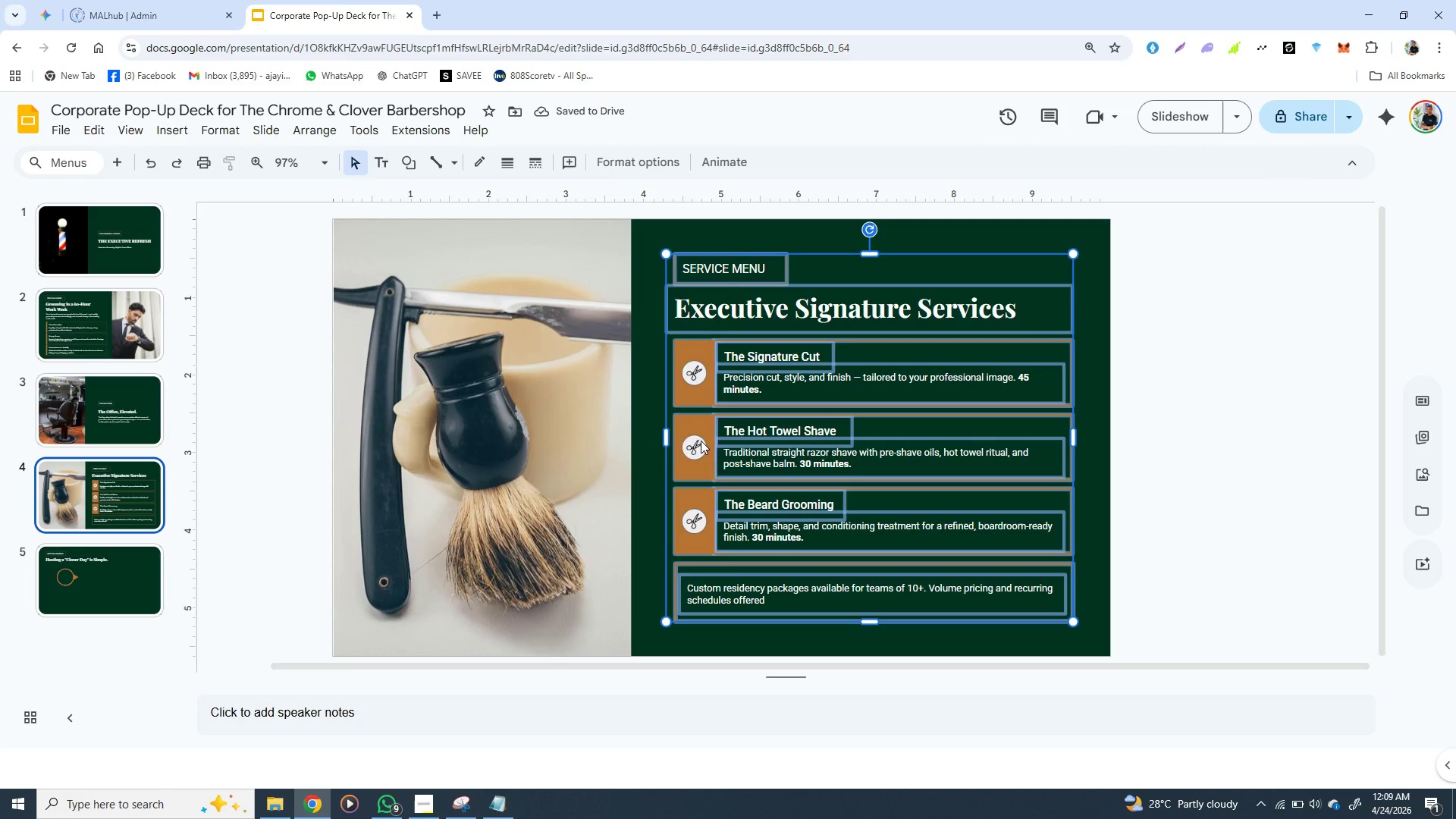 
double_click([701, 441])
 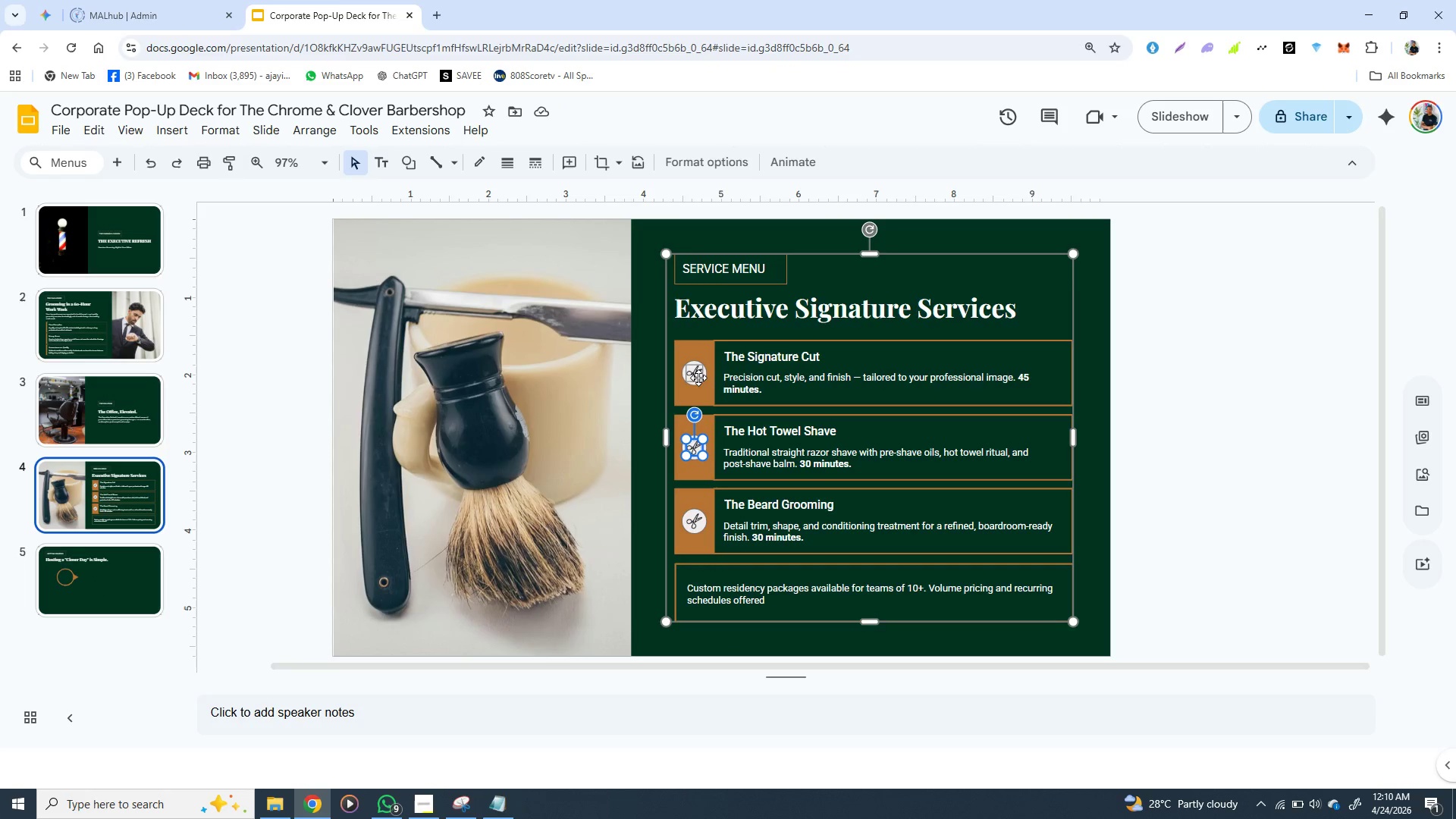 
left_click([701, 384])
 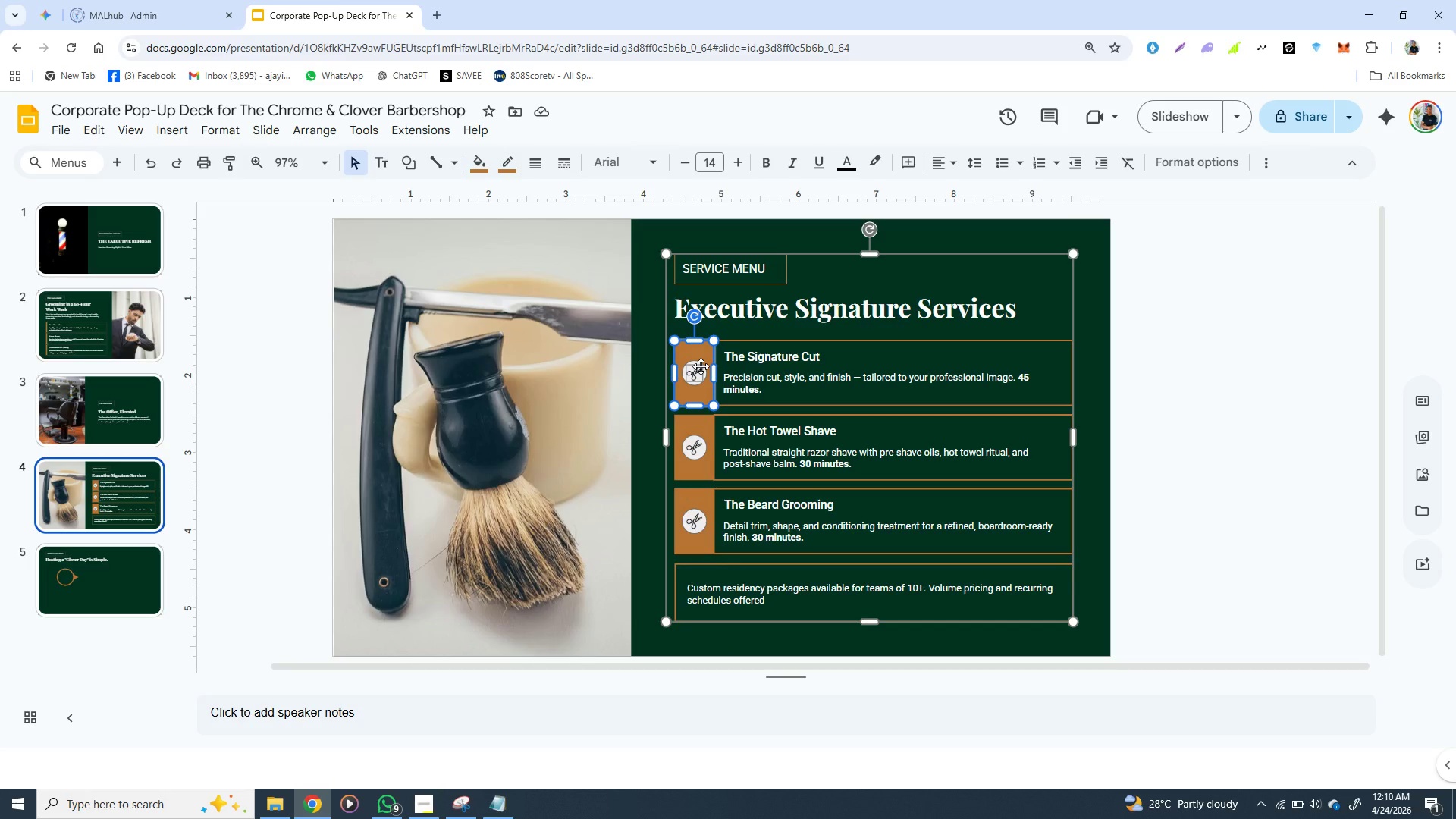 
left_click([701, 366])
 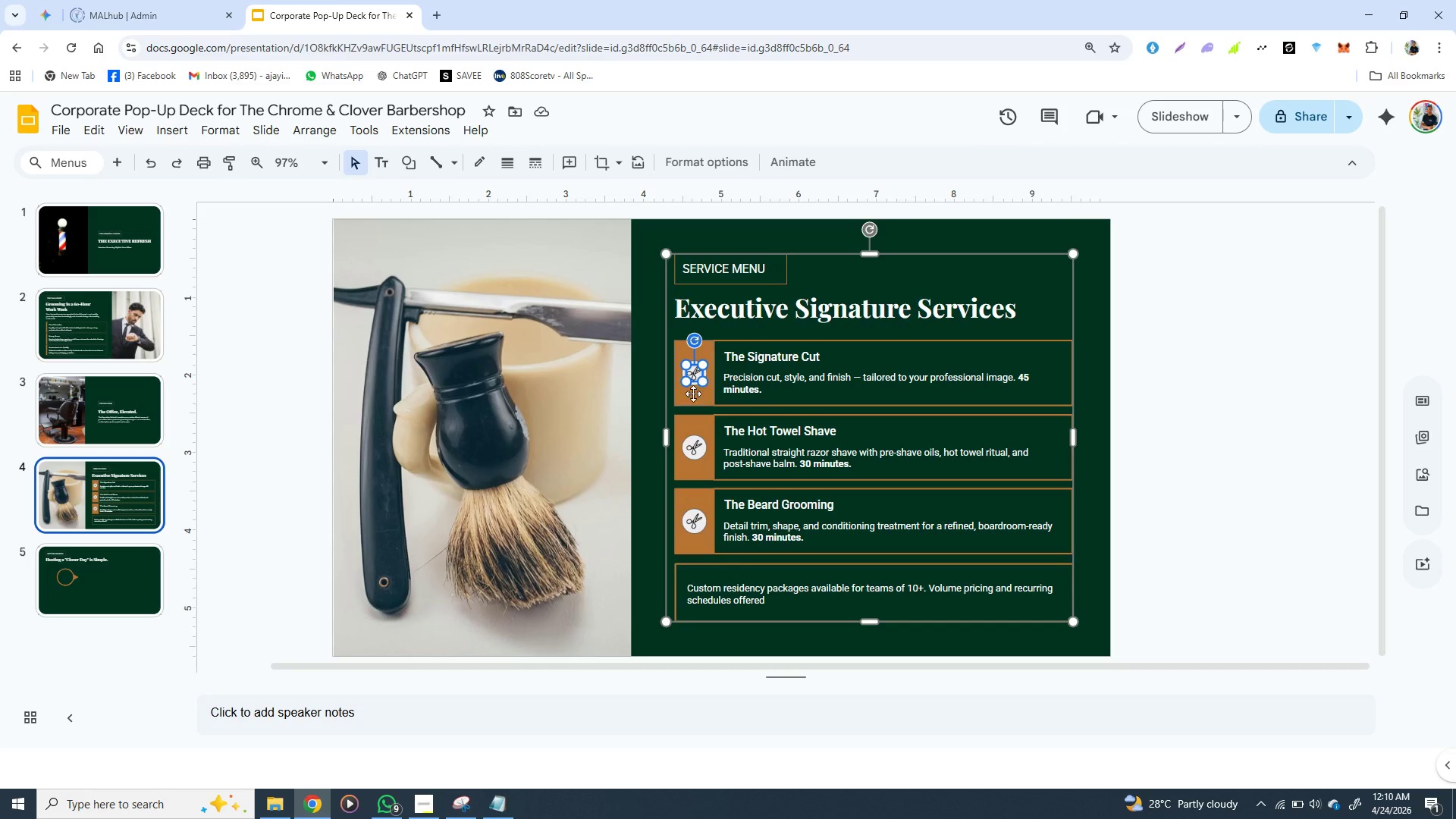 
left_click([693, 398])
 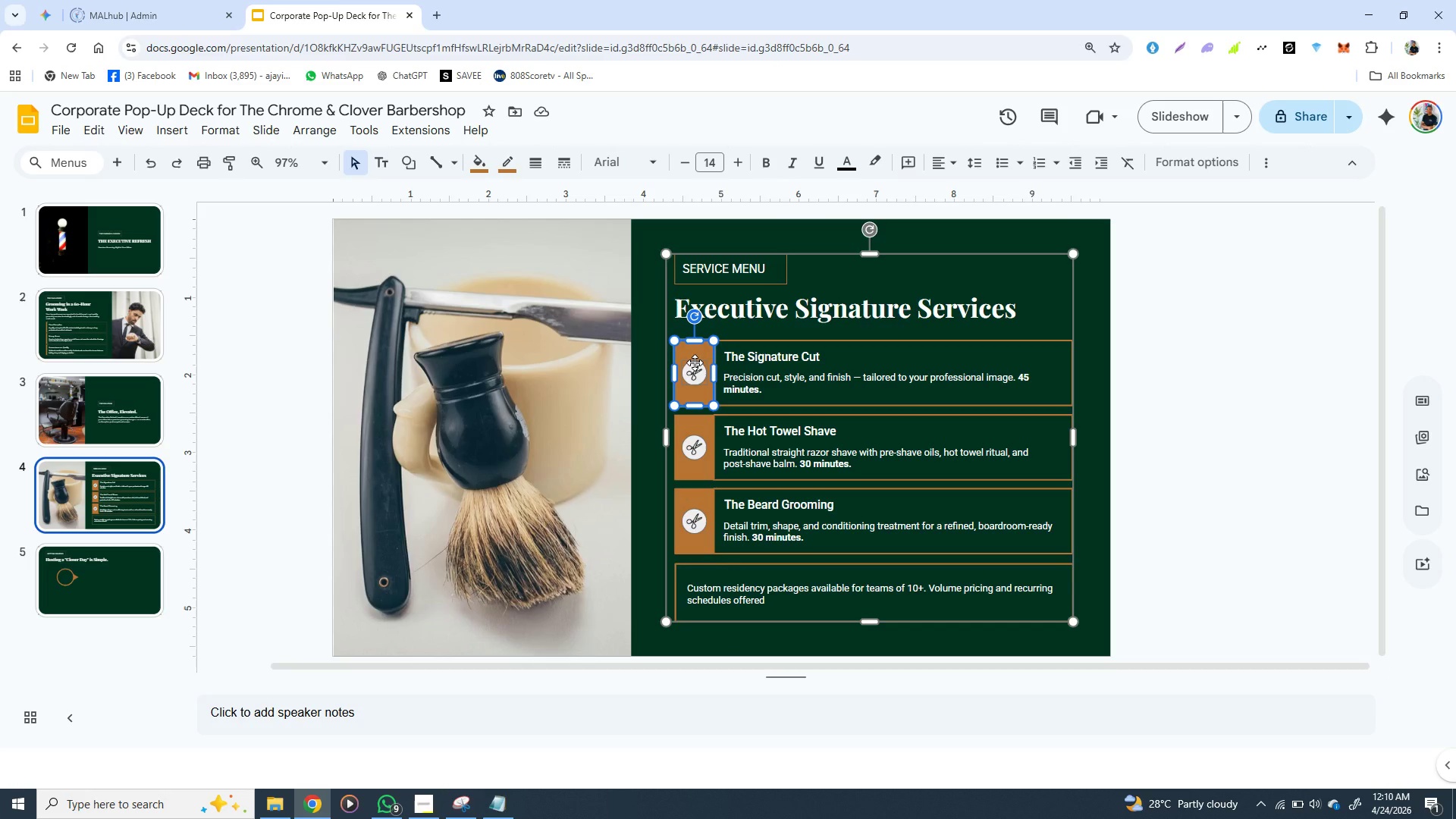 
hold_key(key=ControlLeft, duration=1.53)
 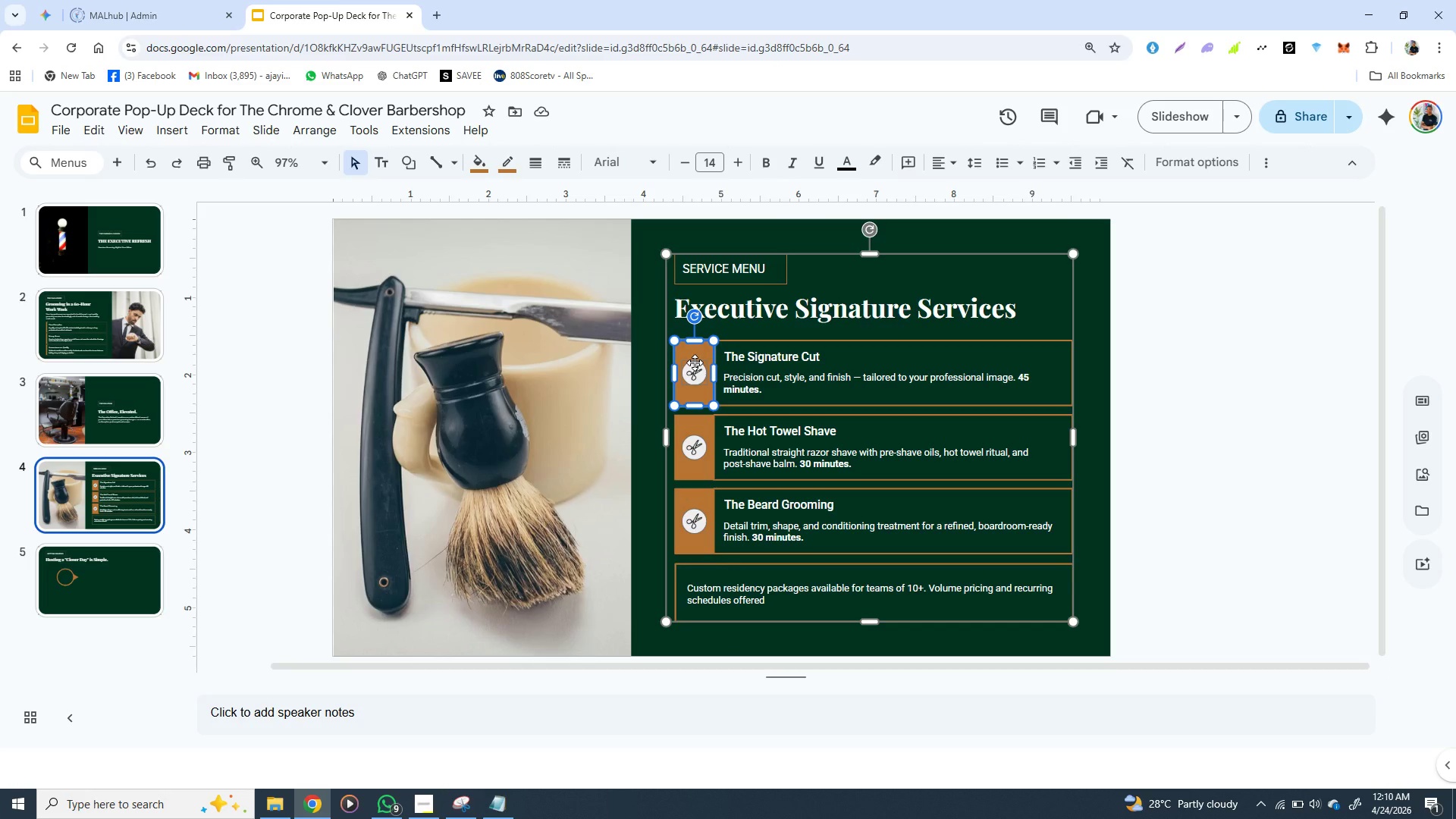 
hold_key(key=ControlLeft, duration=1.5)
 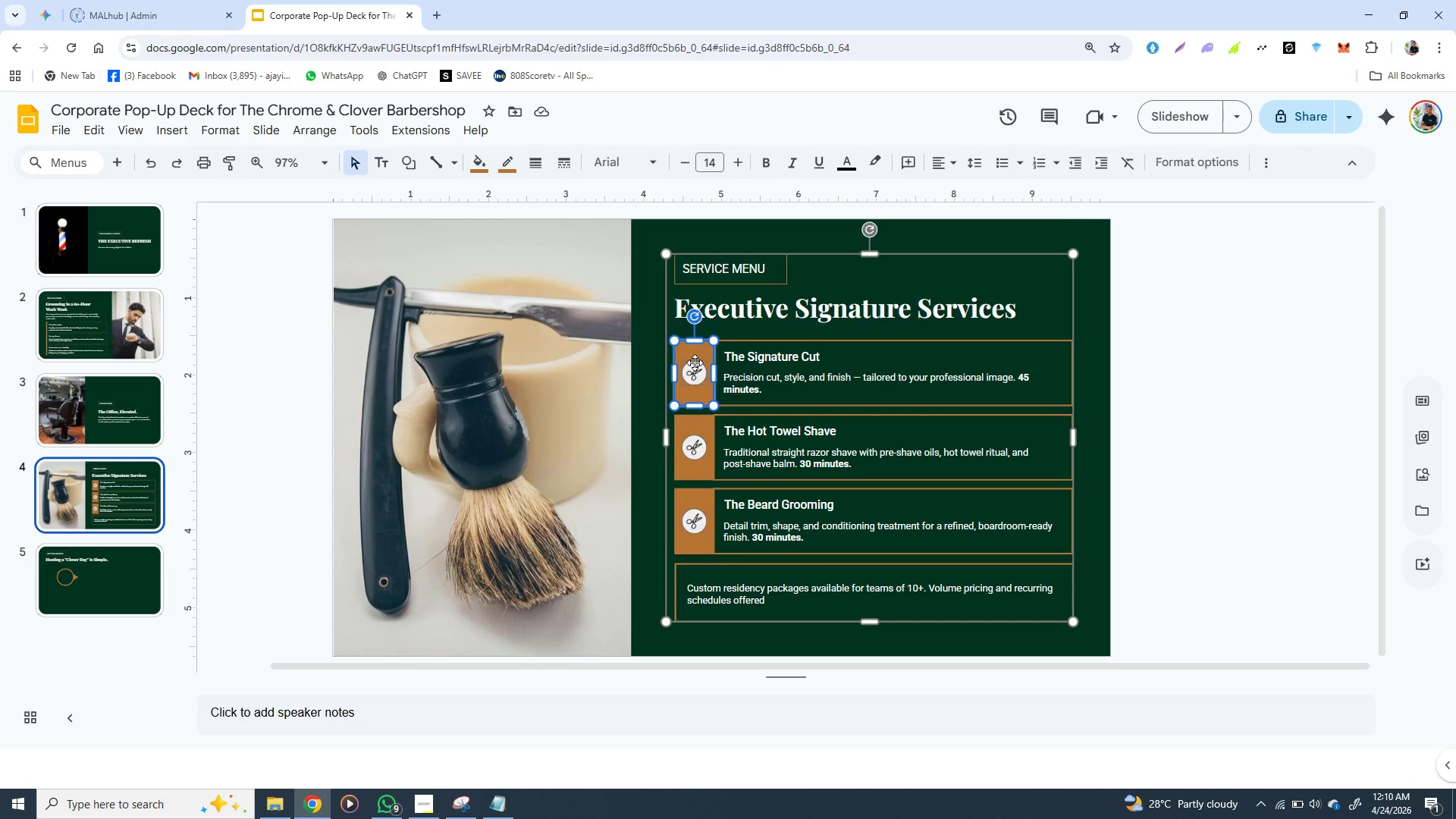 
key(Control+C)
 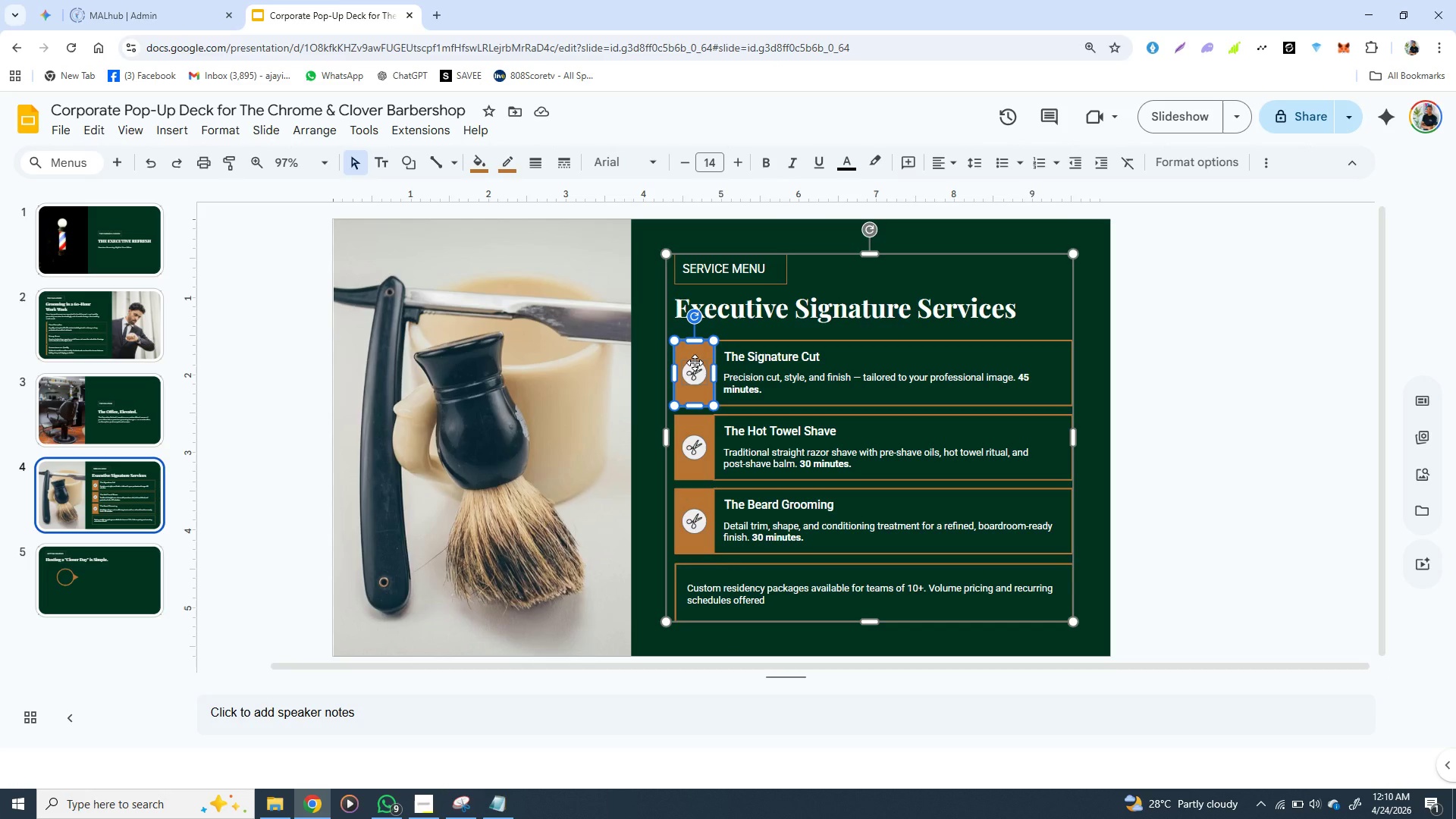 
key(Control+C)
 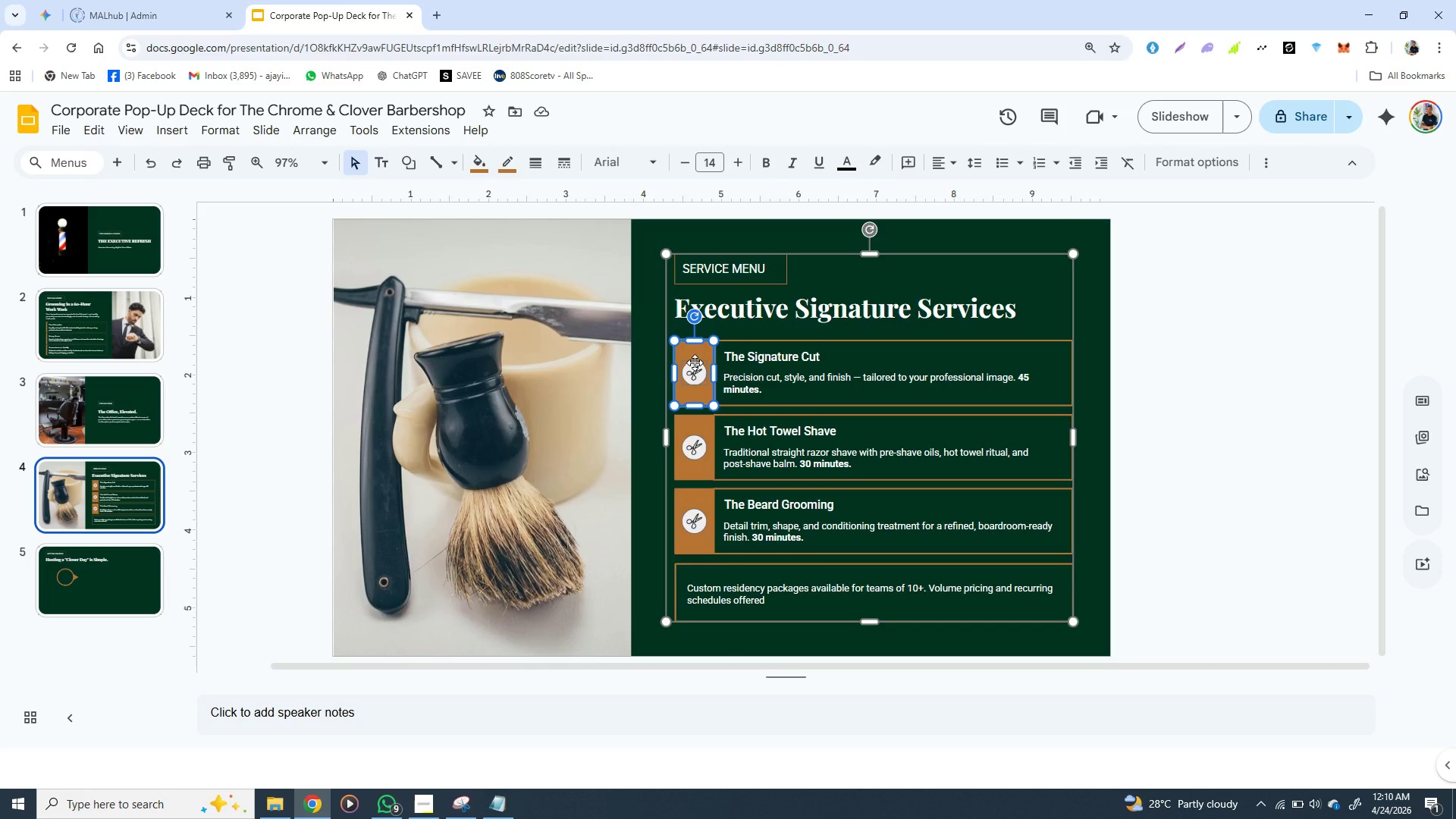 
key(Control+C)
 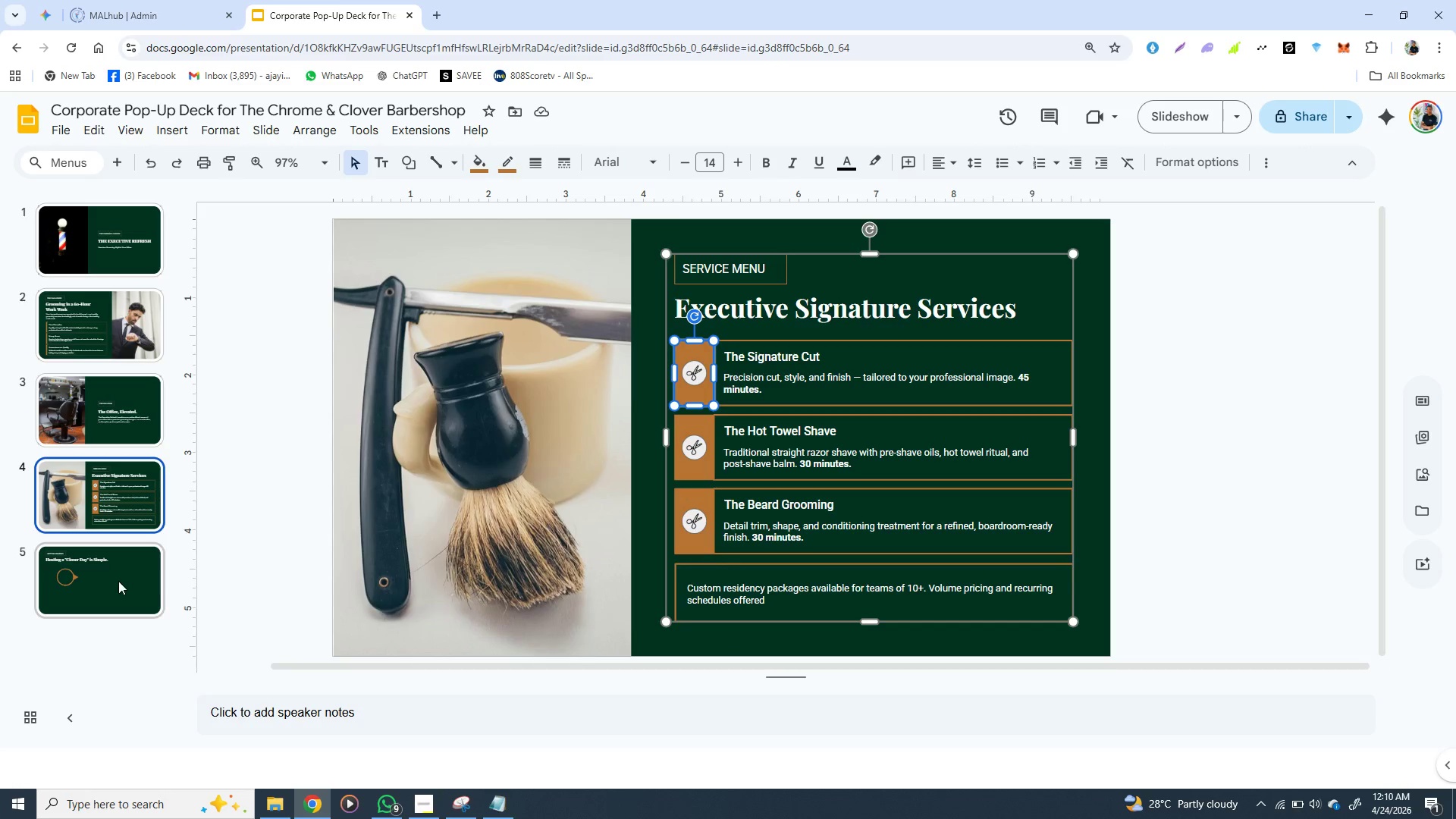 
left_click([118, 581])
 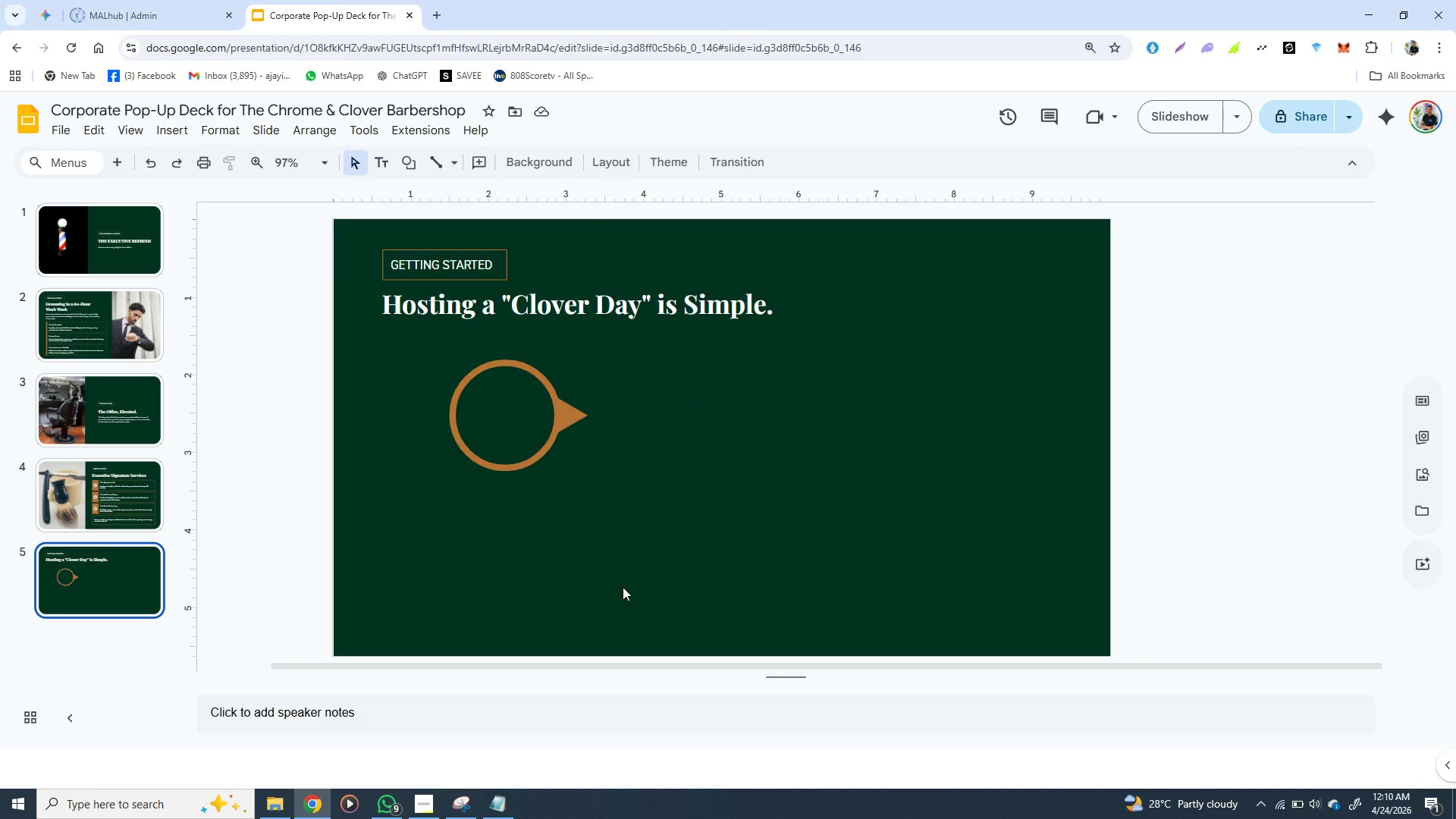 
key(Control+V)
 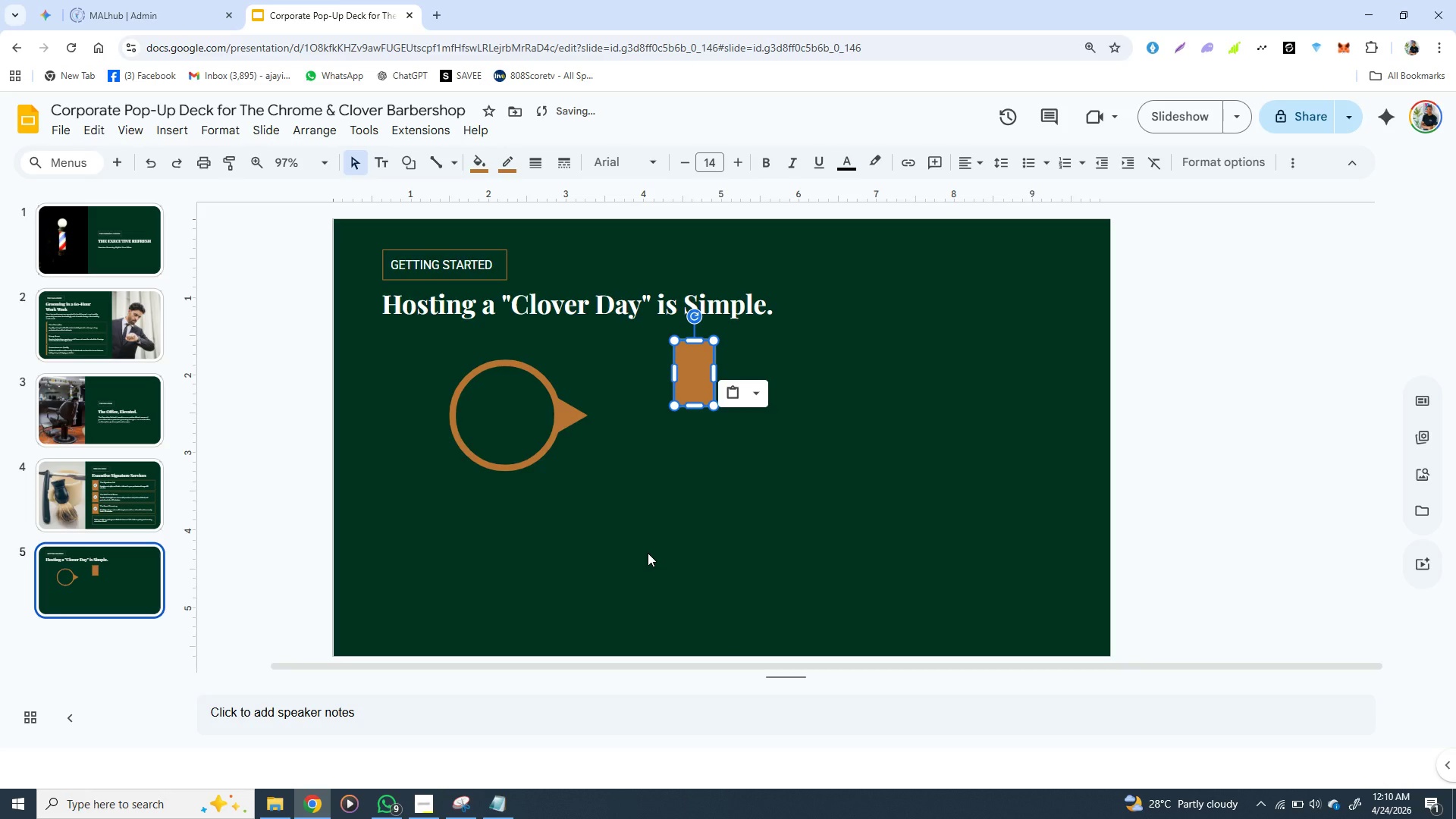 
key(Backspace)
 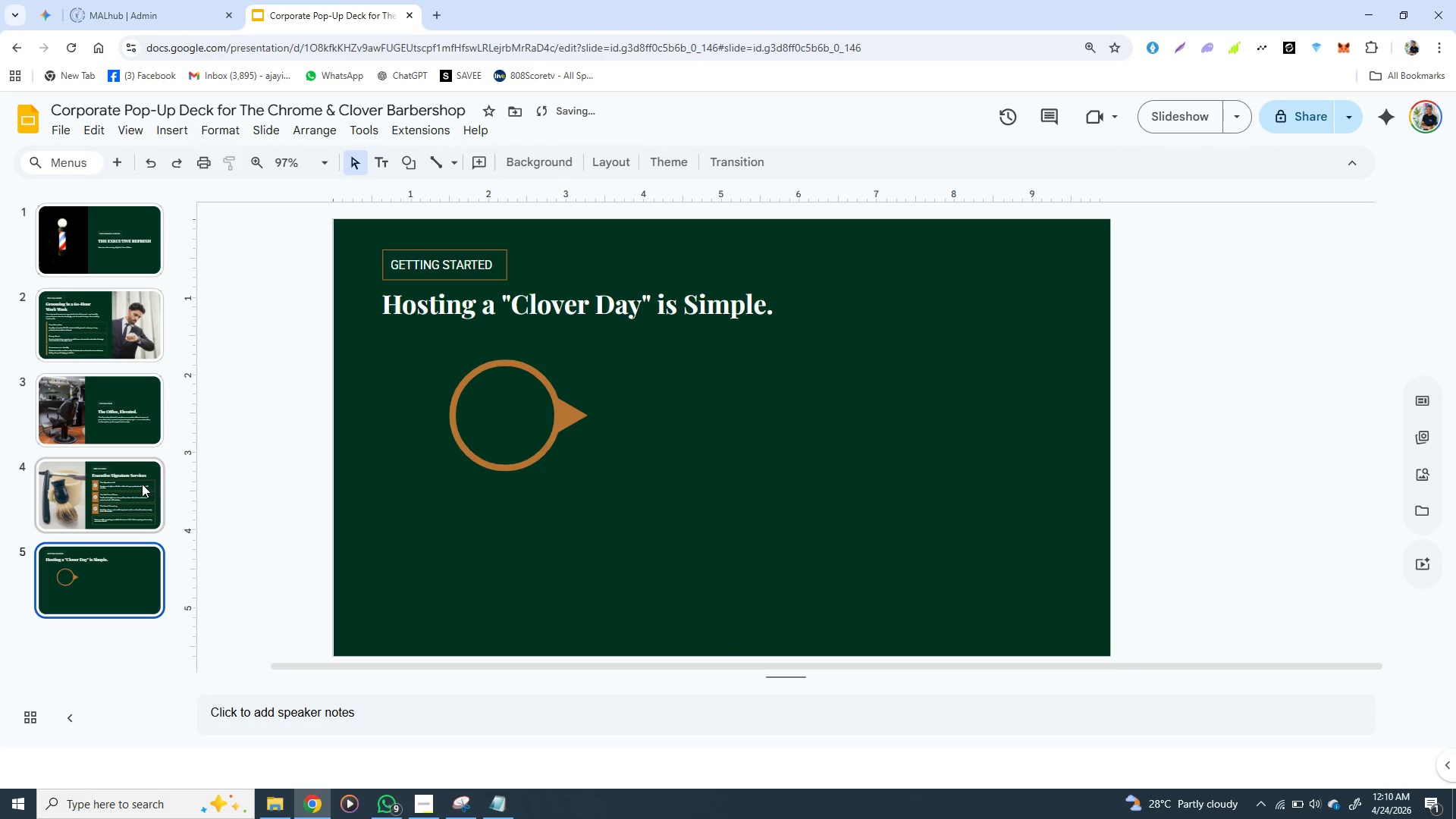 
left_click([142, 484])
 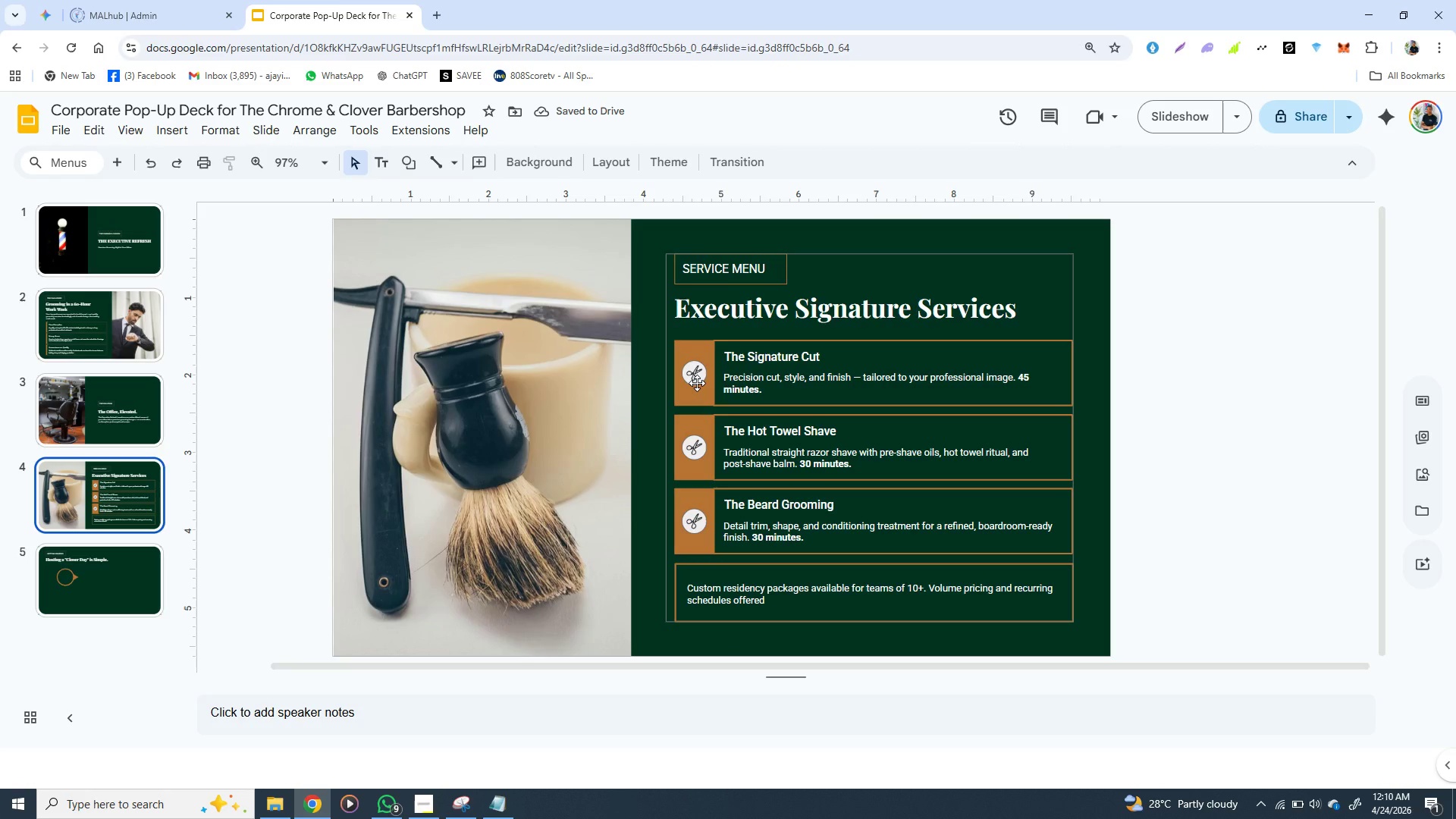 
left_click([697, 383])
 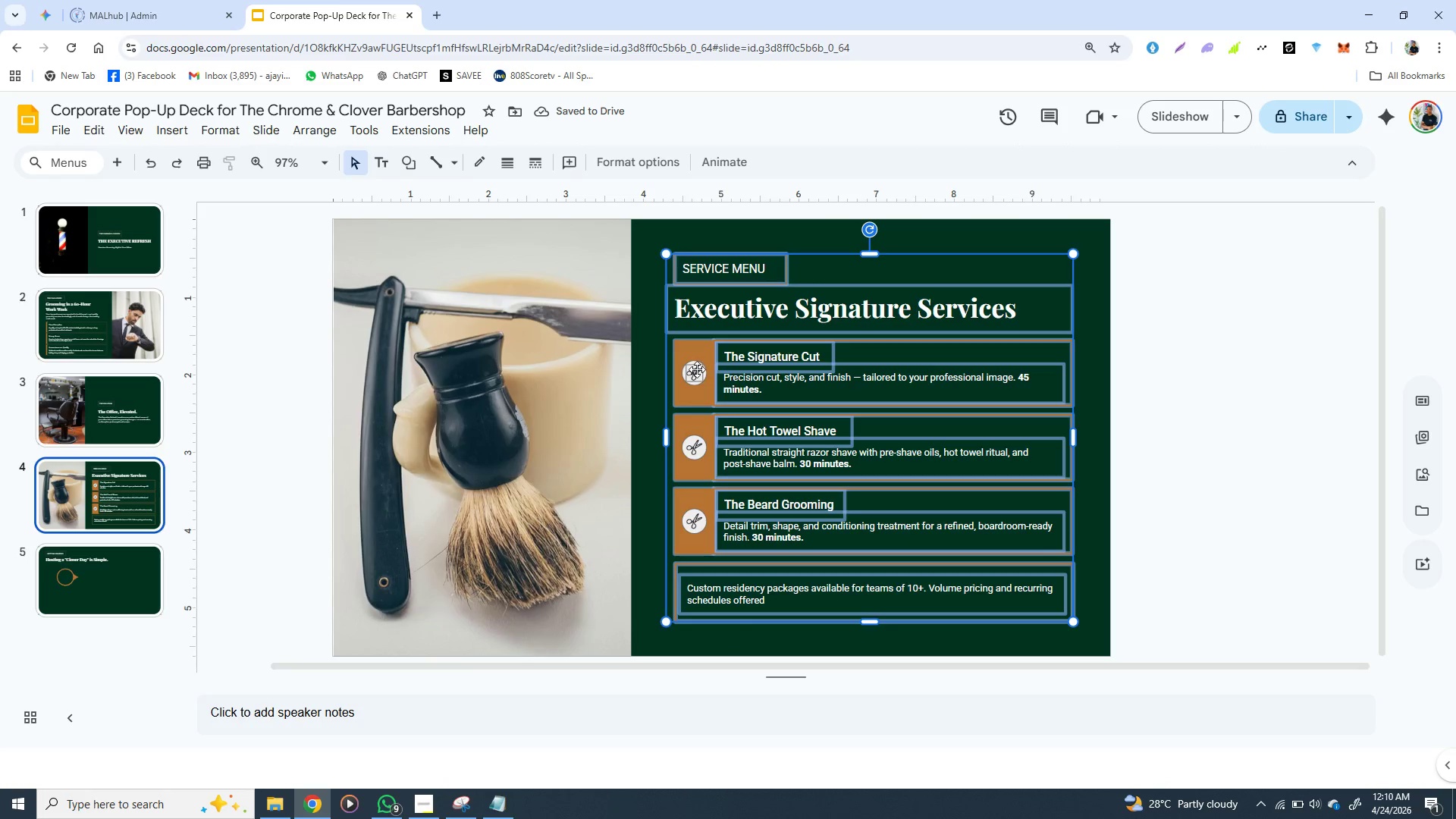 
left_click([697, 369])
 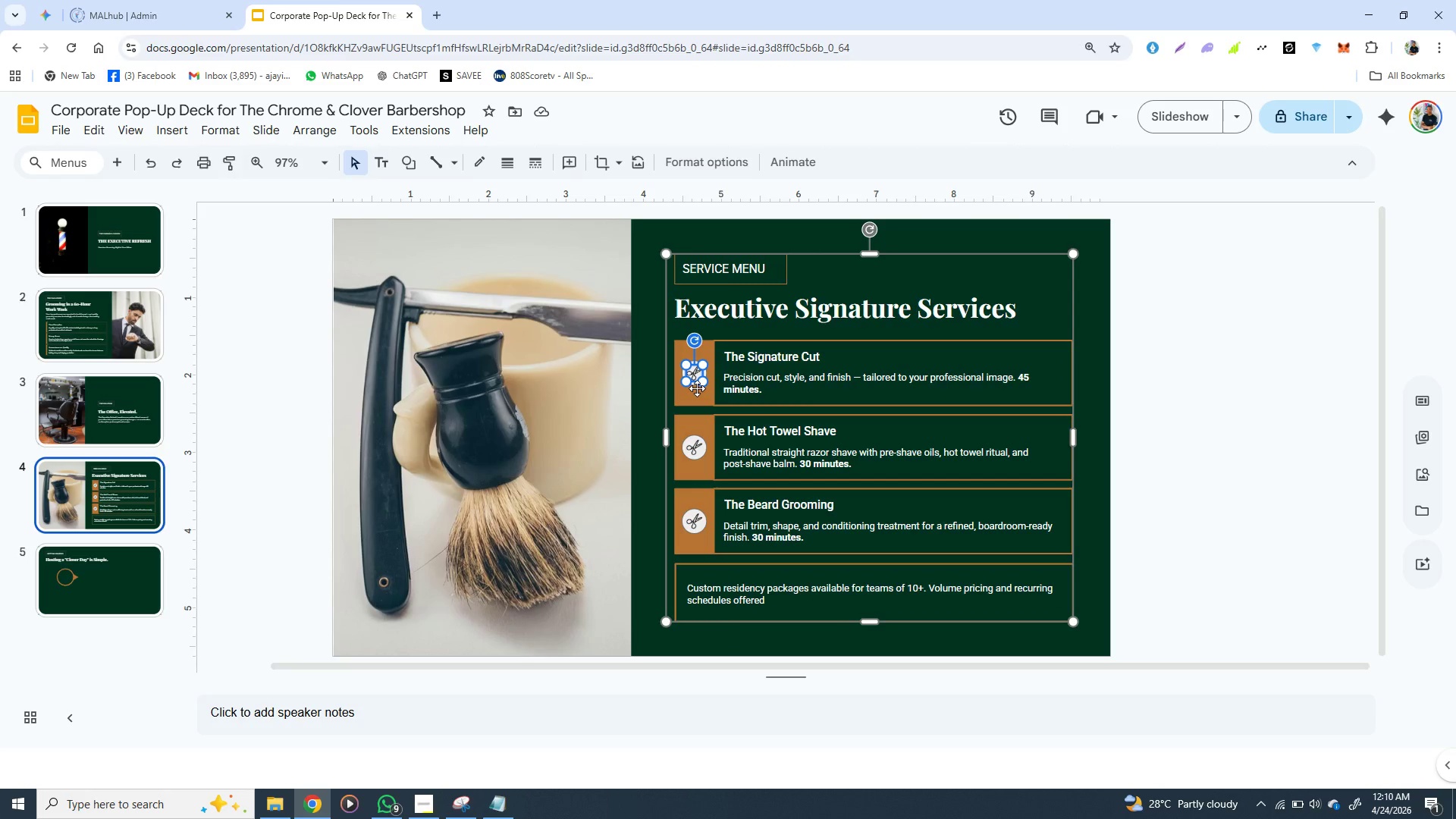 
left_click([697, 389])
 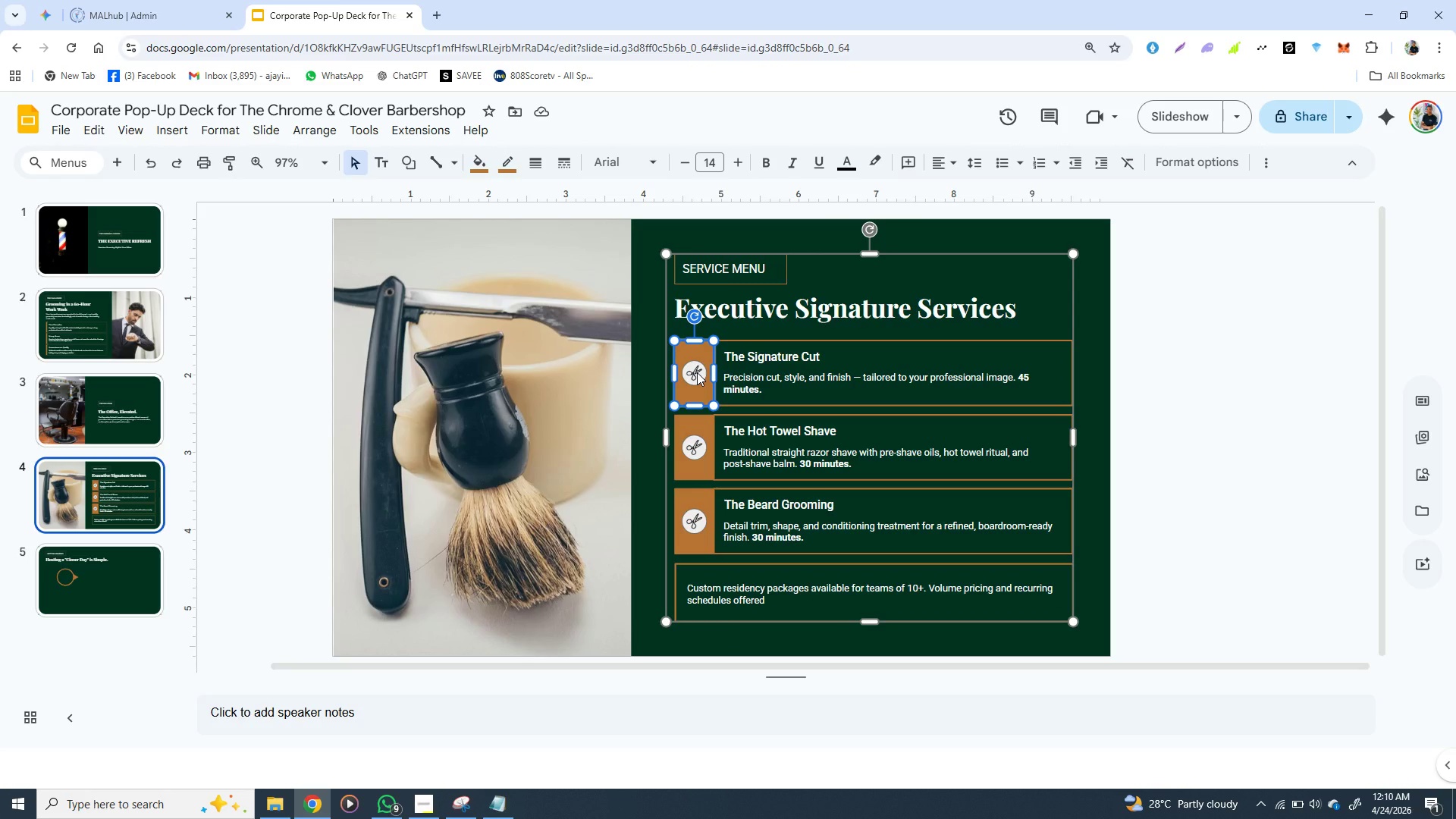 
left_click([697, 372])
 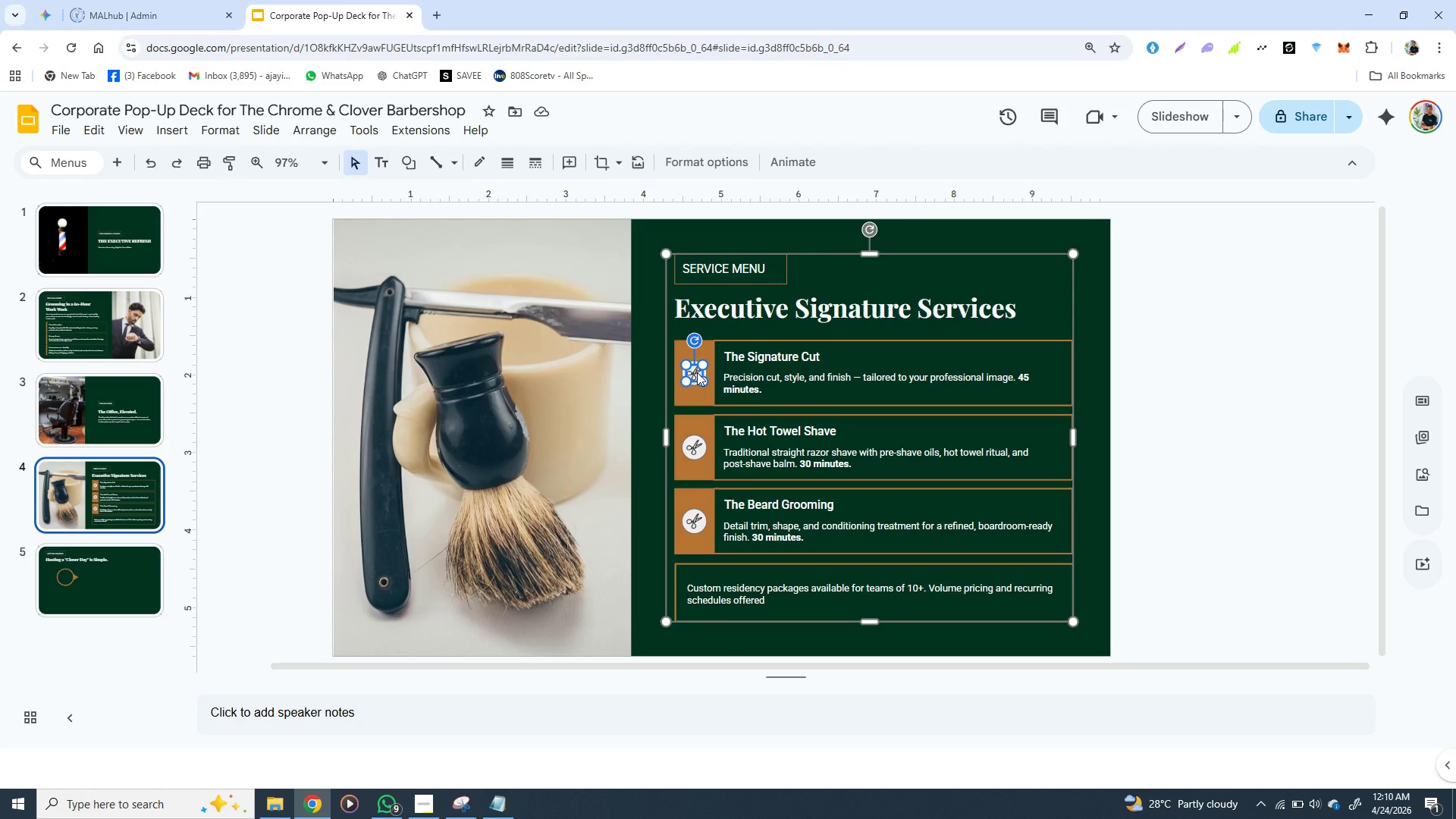 
hold_key(key=ShiftLeft, duration=1.51)
 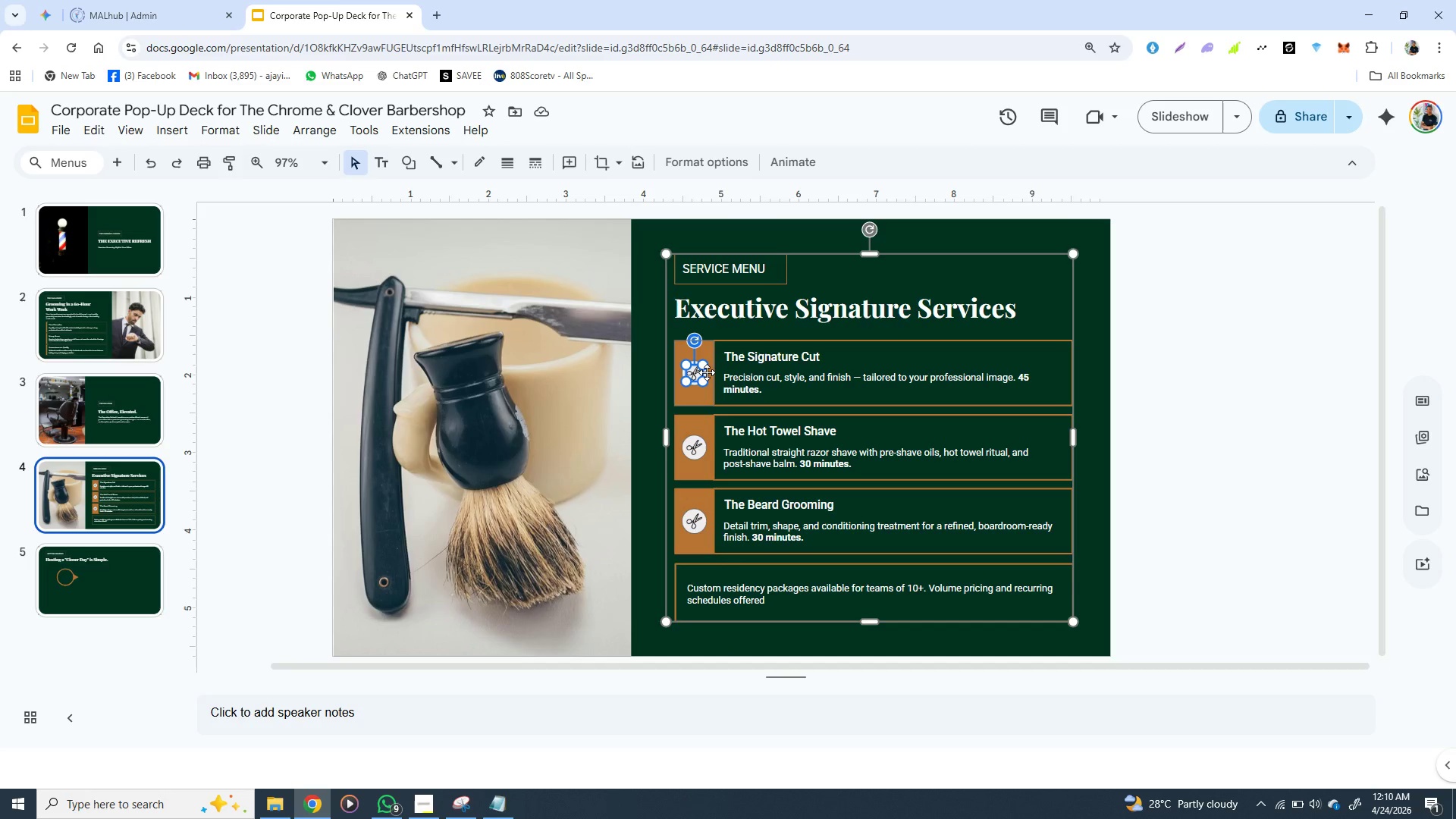 
hold_key(key=ShiftLeft, duration=1.52)
hold_key(key=ShiftLeft, duration=1.5)
left_click([707, 374])
 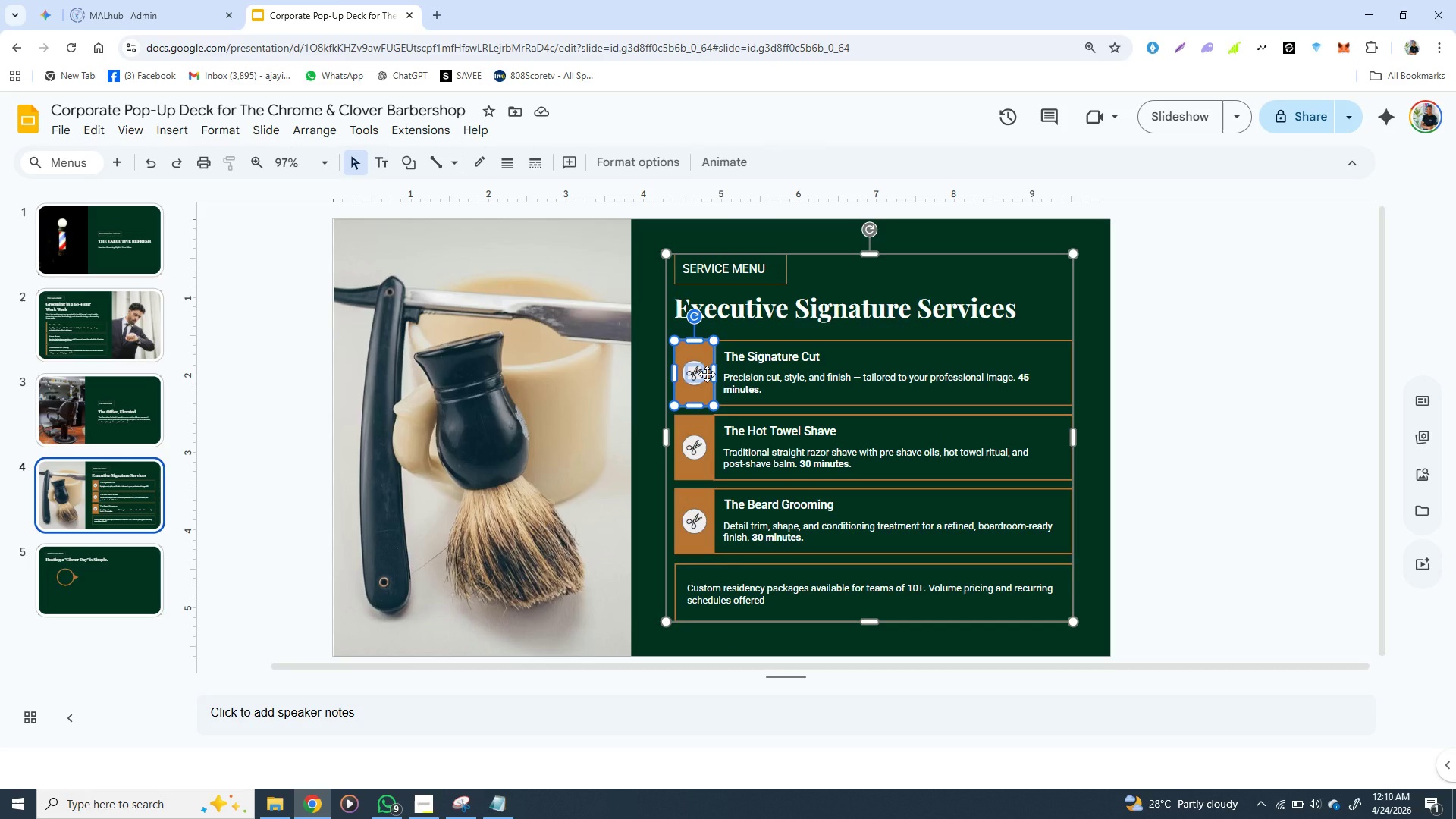 
hold_key(key=ShiftLeft, duration=1.5)
left_click([695, 361])
 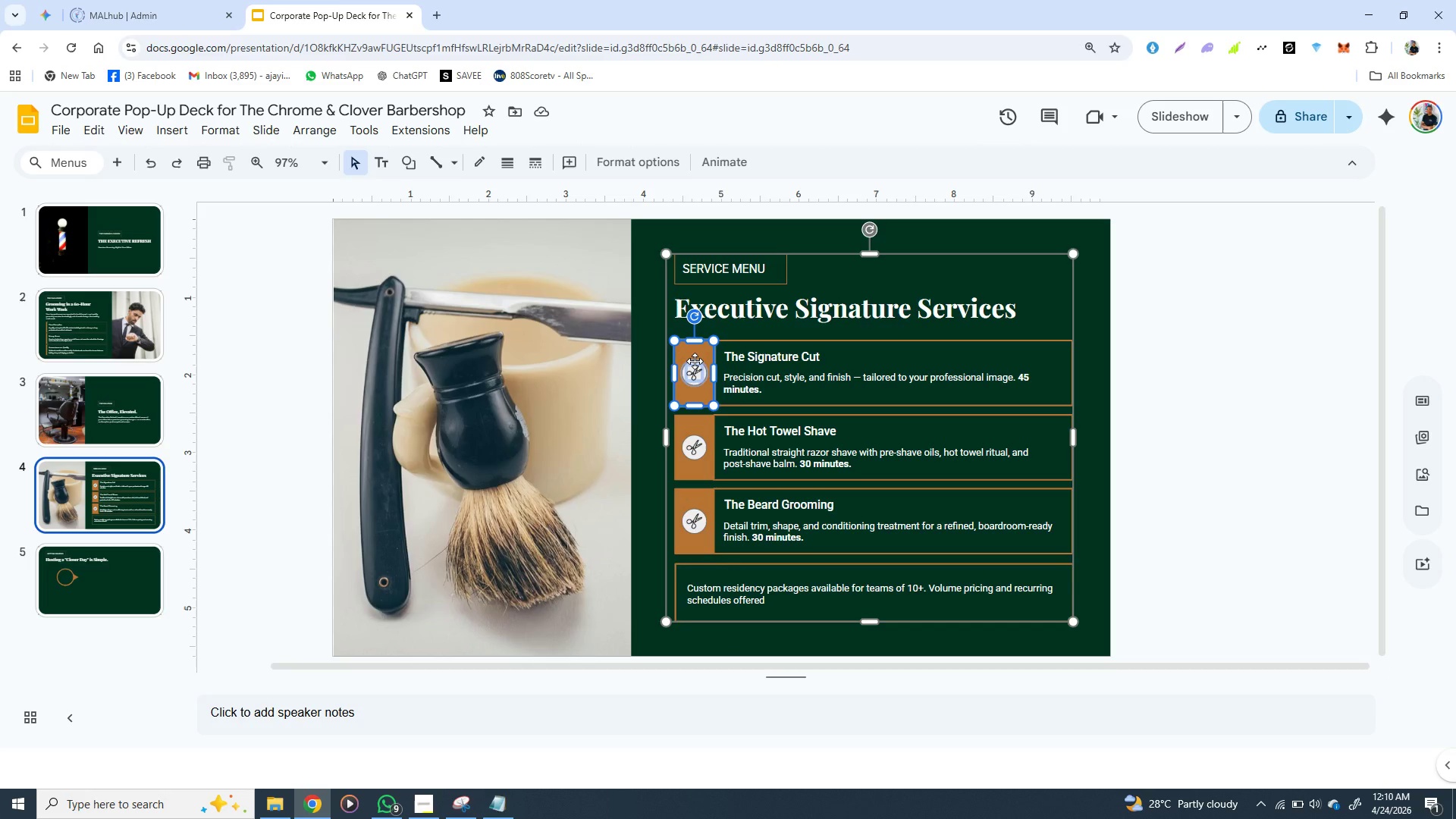 
hold_key(key=ShiftLeft, duration=1.52)
 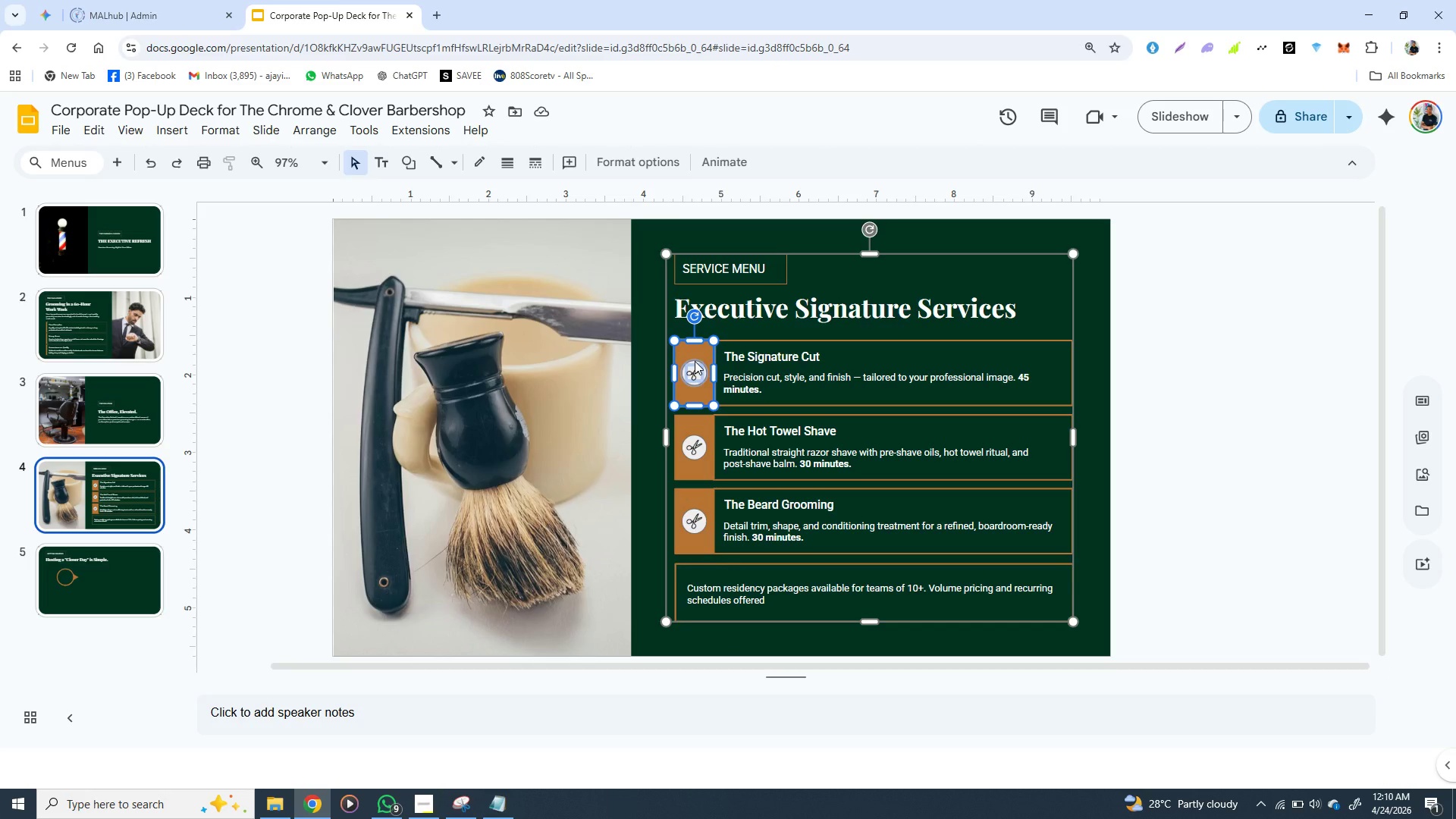 
key(Shift+ShiftLeft)
 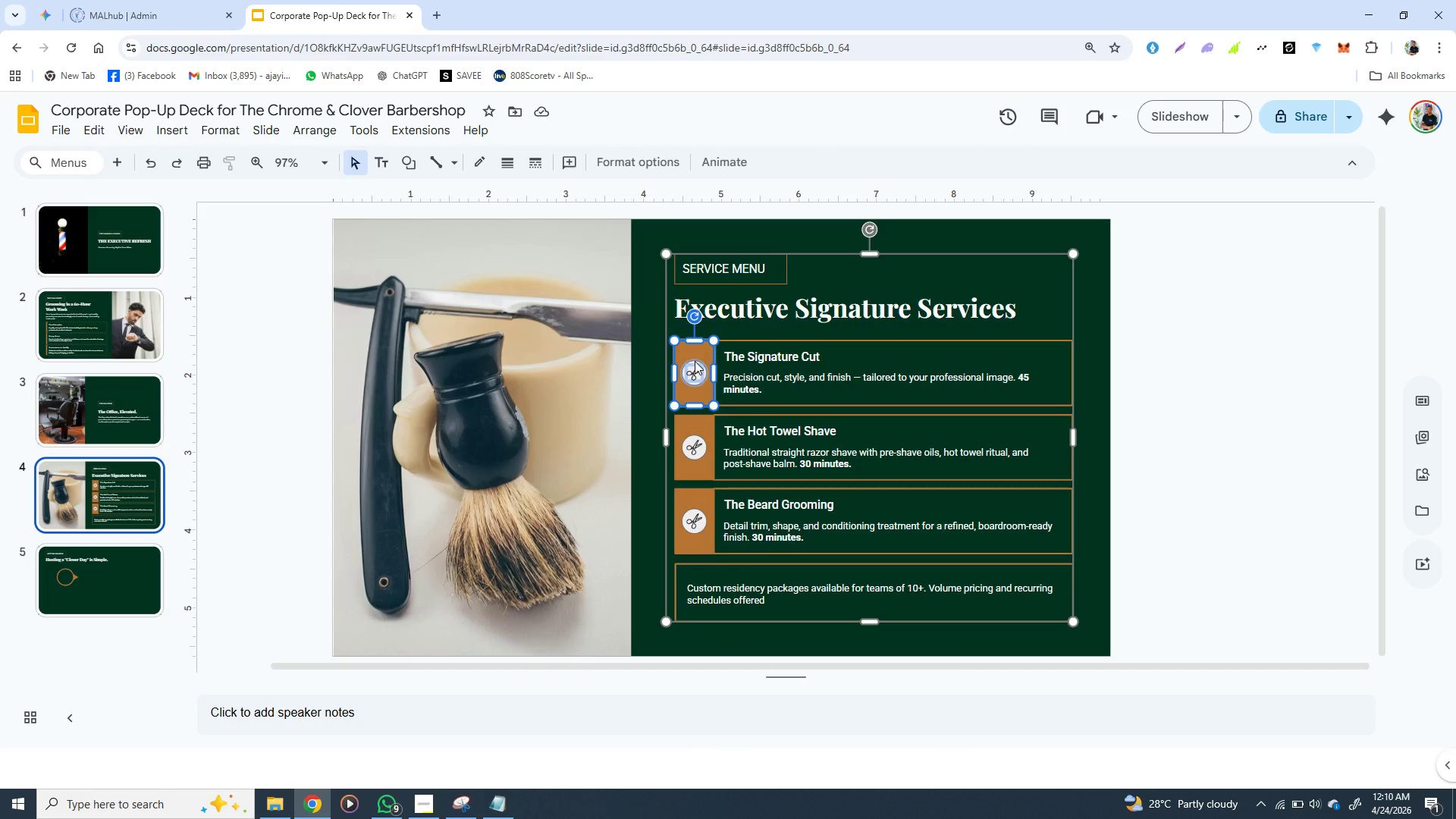 
right_click([695, 361])
 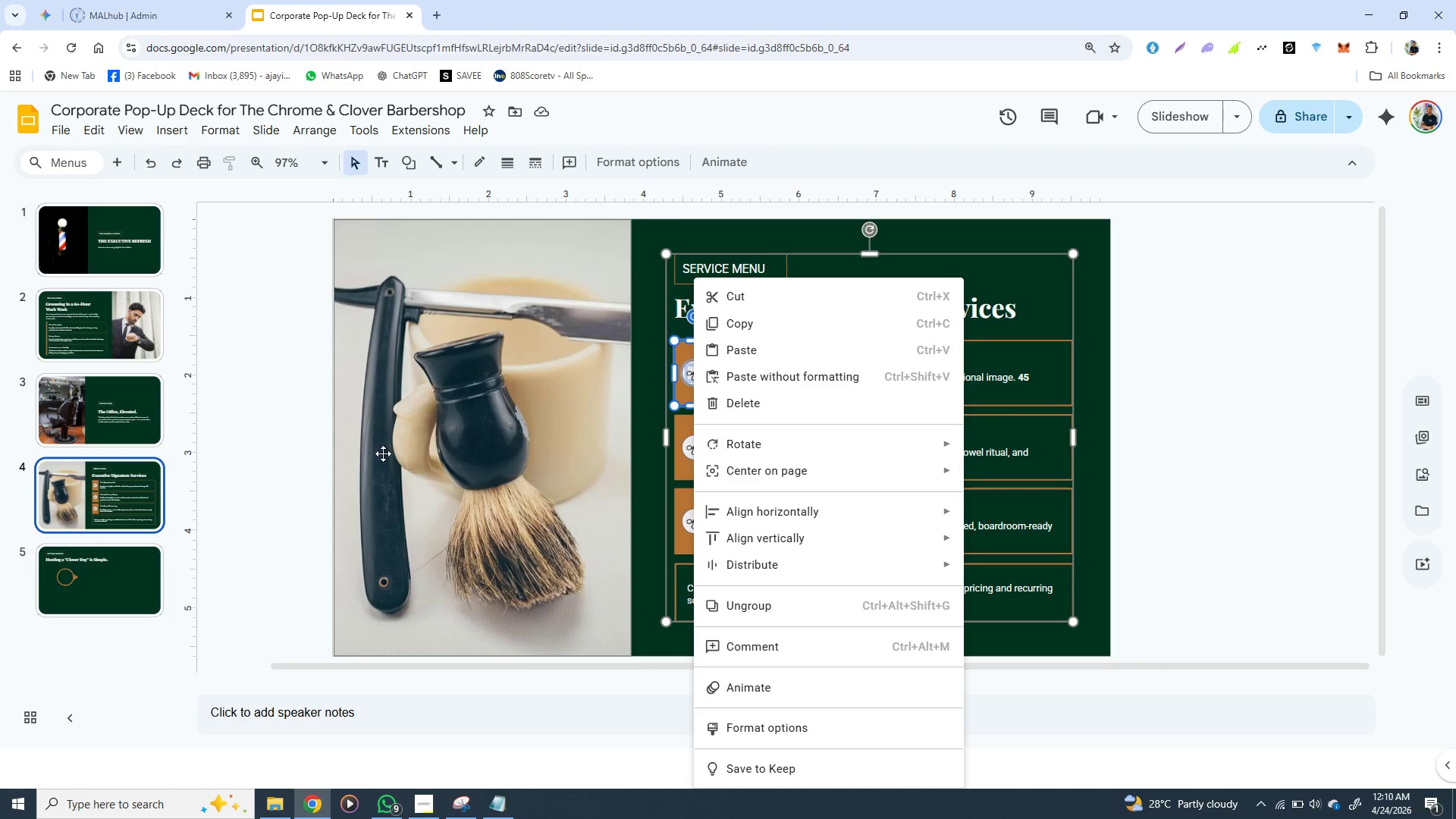 
wait(7.19)
 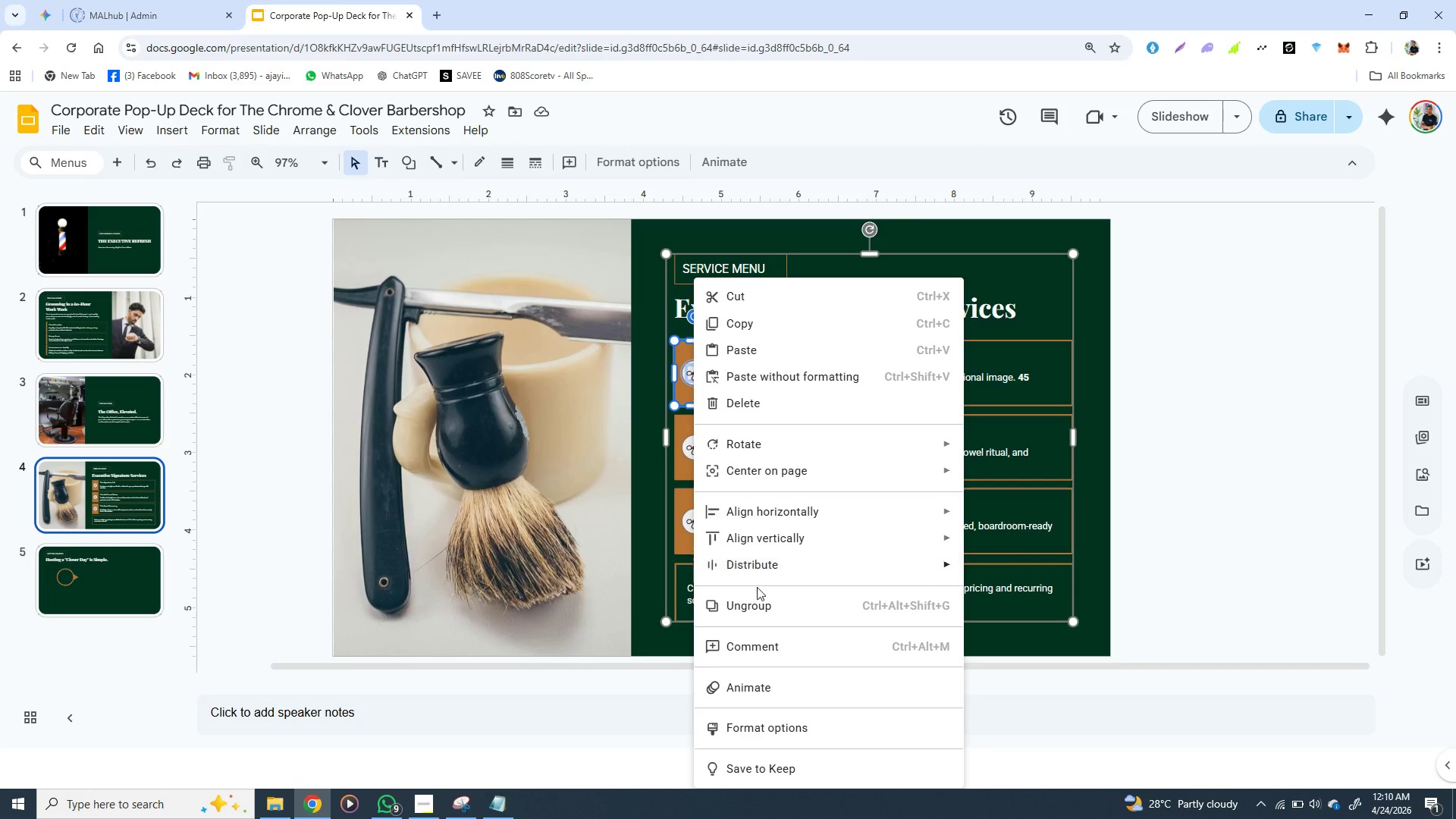 
left_click([748, 327])
 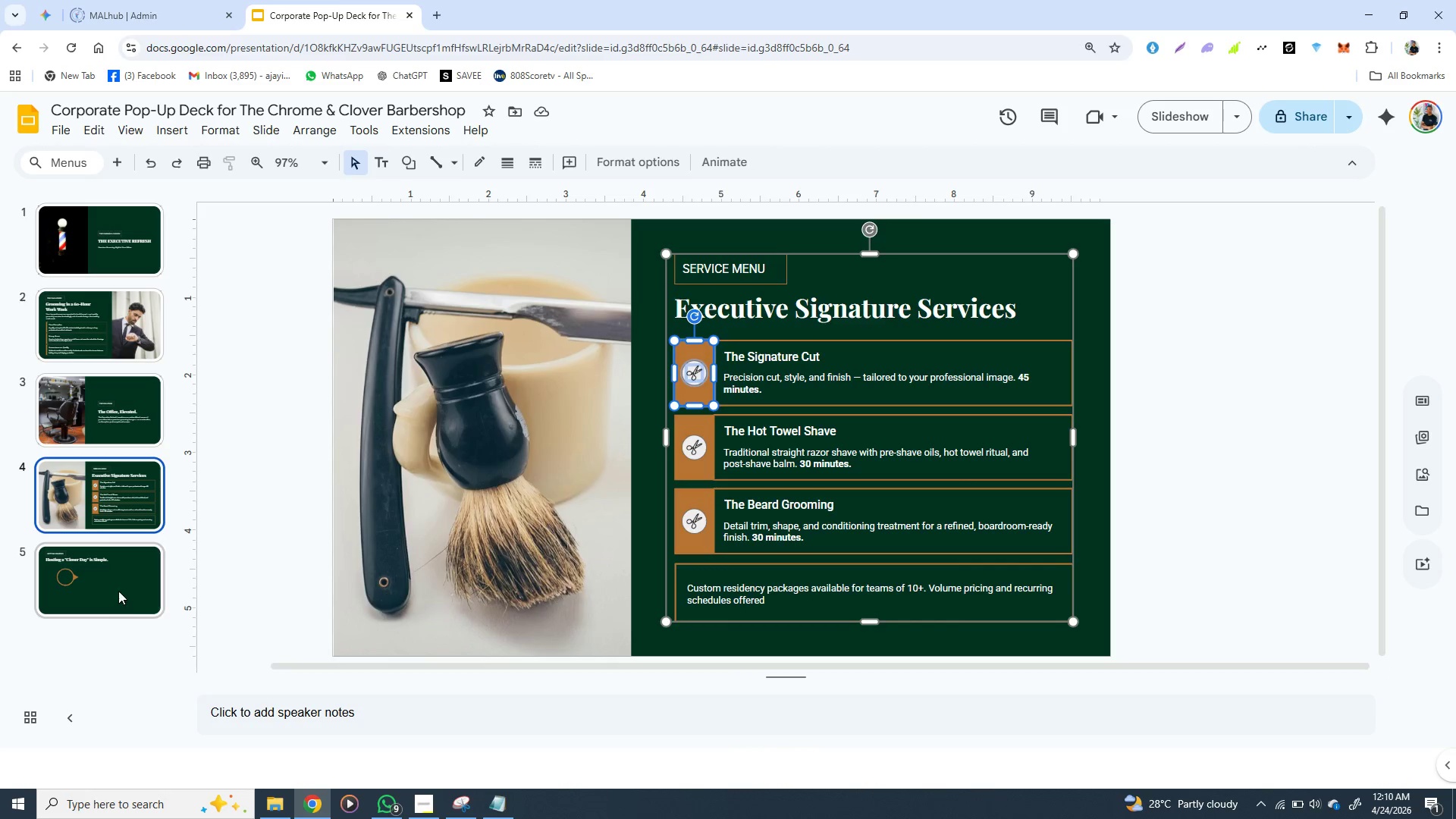 
left_click([117, 585])
 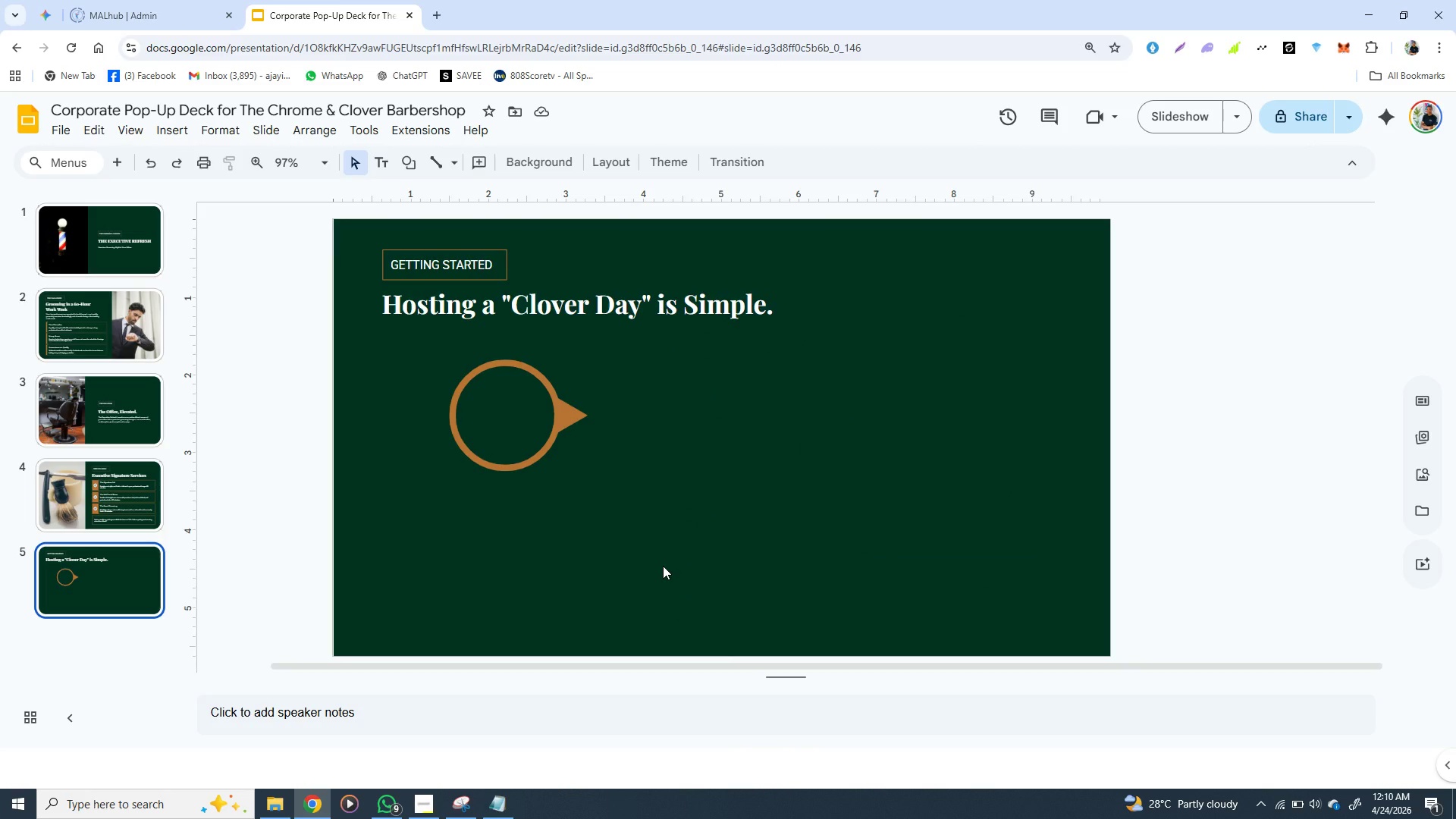 
key(Control+V)
 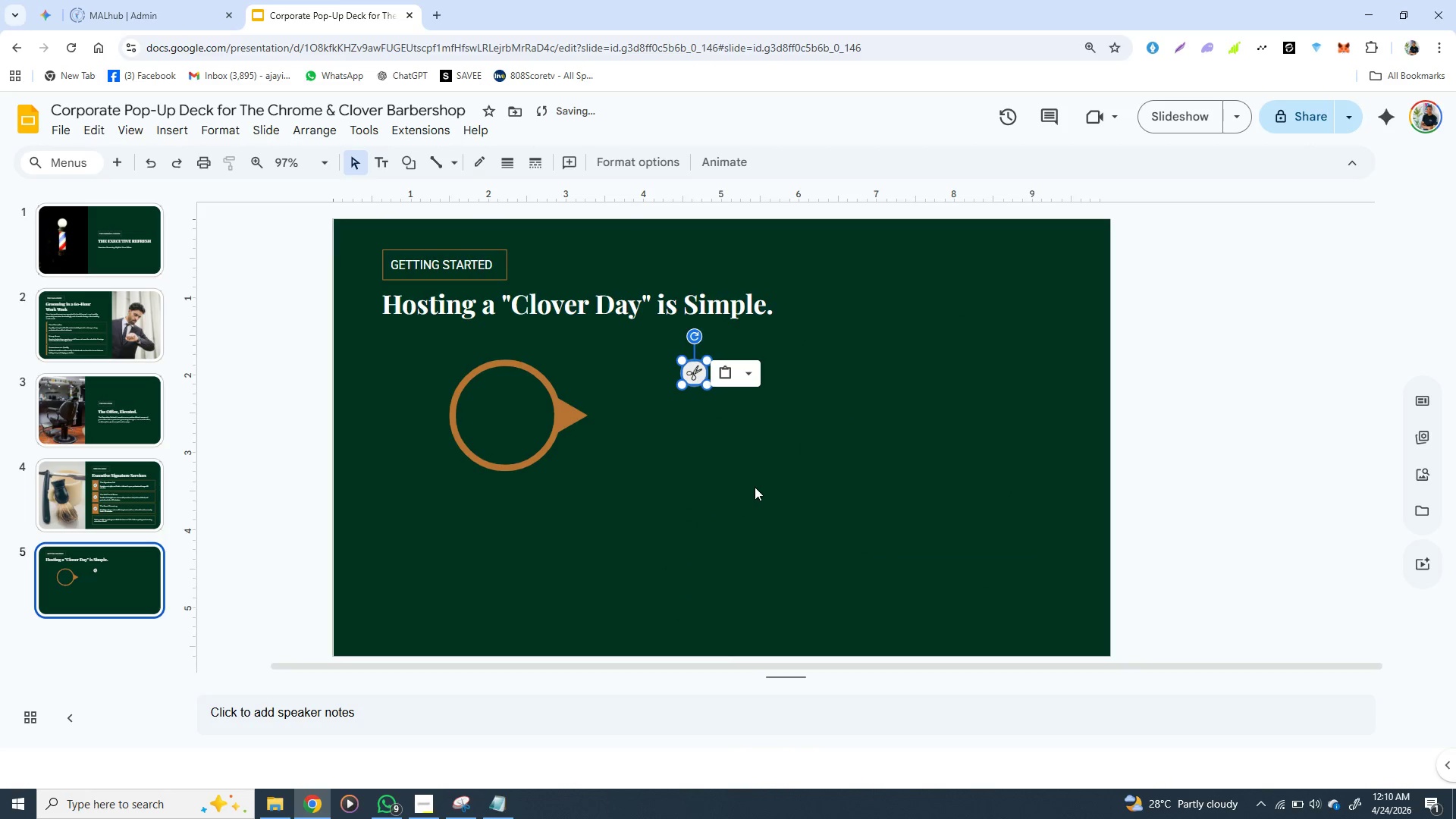 
left_click([755, 487])
 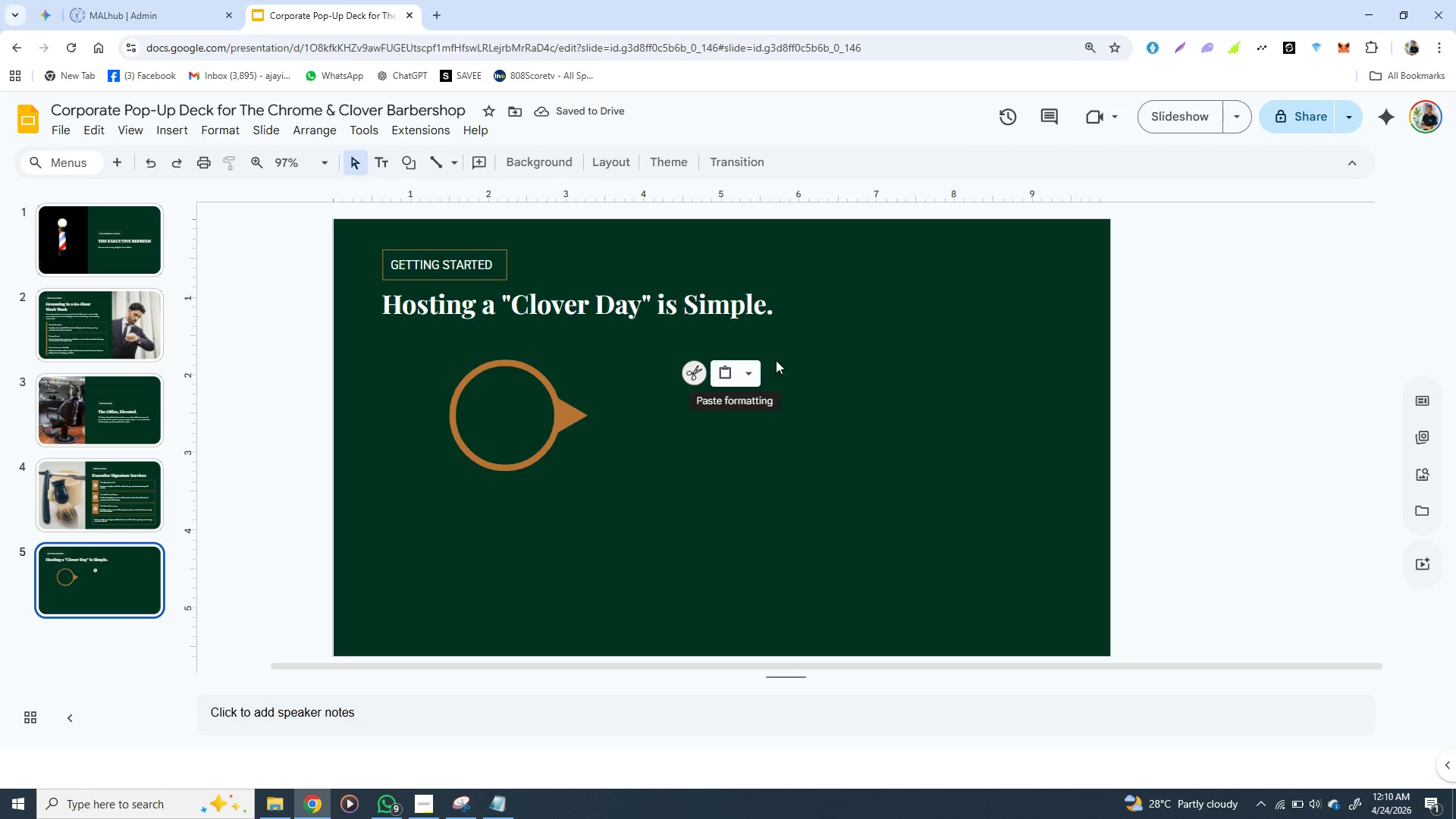 
left_click([788, 361])
 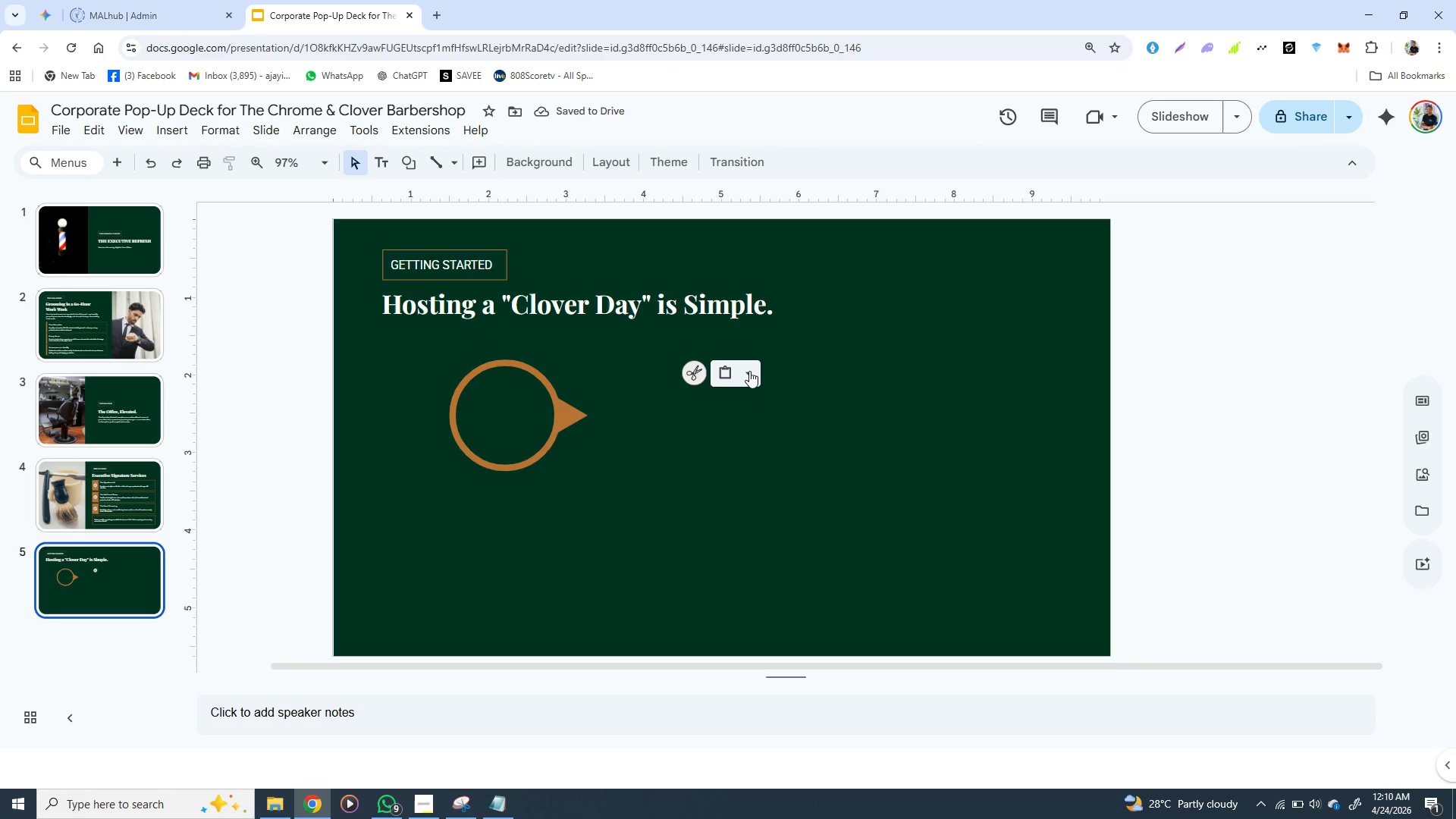 
left_click([749, 371])
 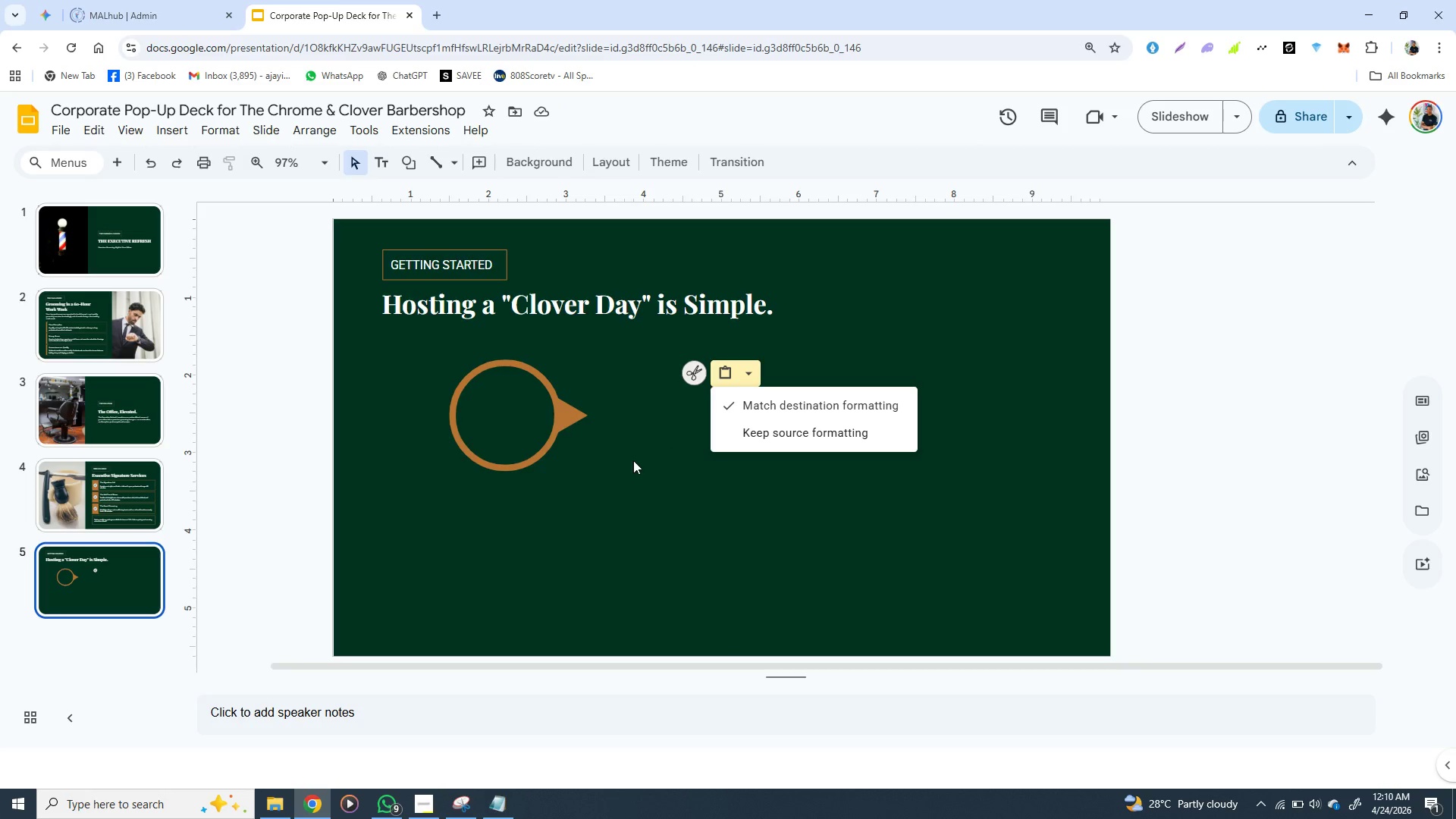 
left_click([633, 460])
 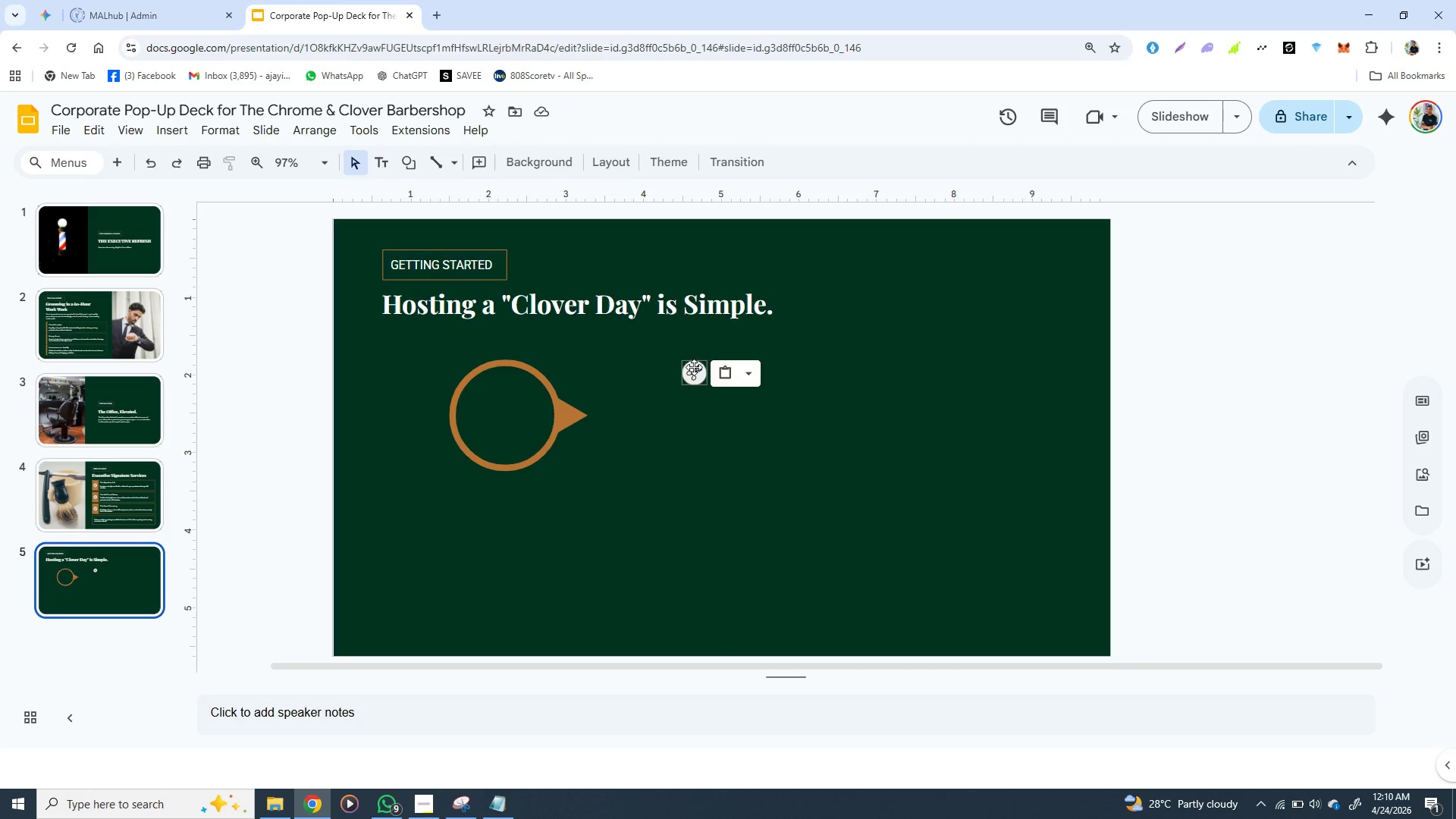 
left_click([694, 367])
 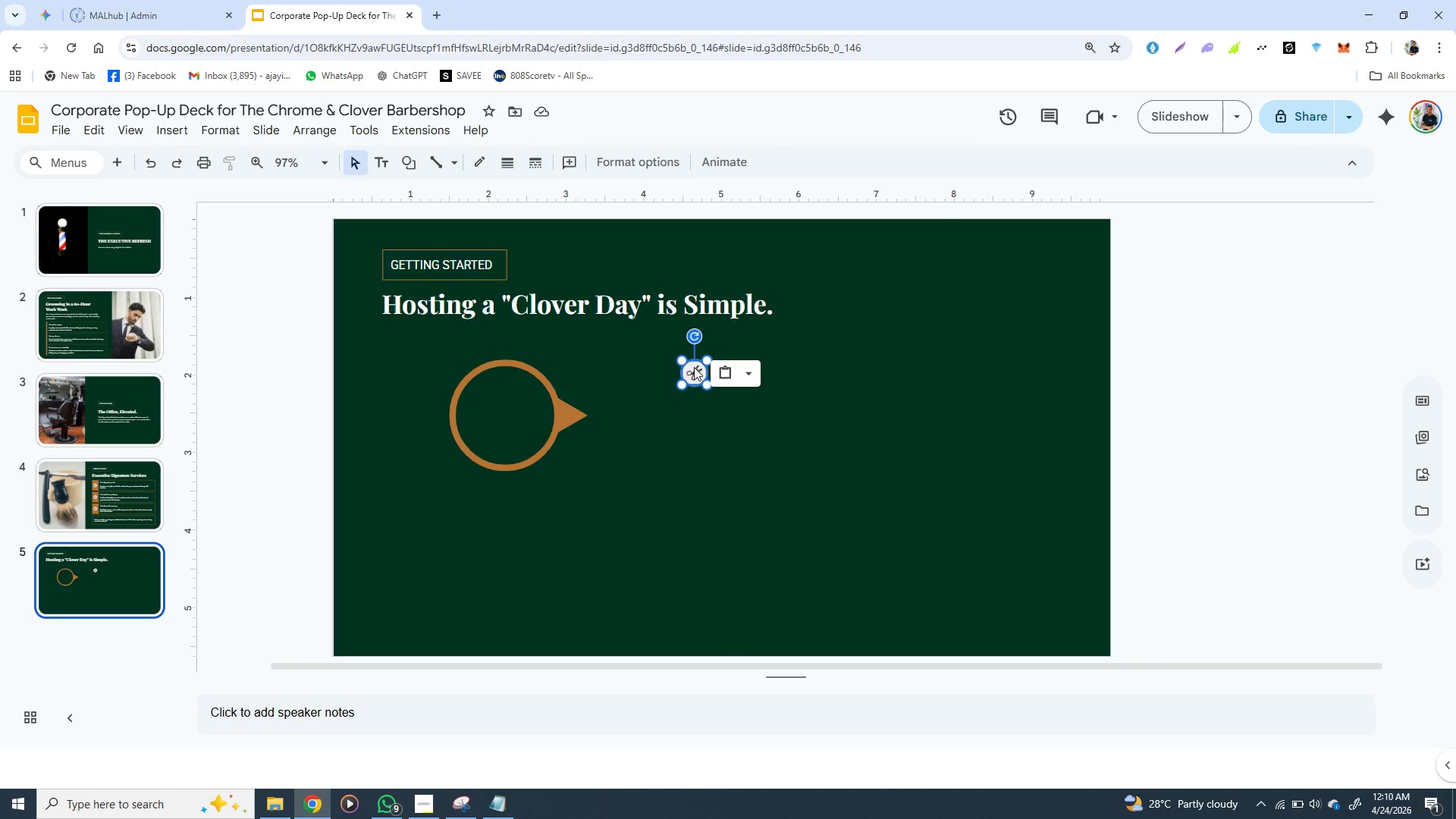 
left_click_drag(start_coordinate=[694, 367], to_coordinate=[501, 413])
 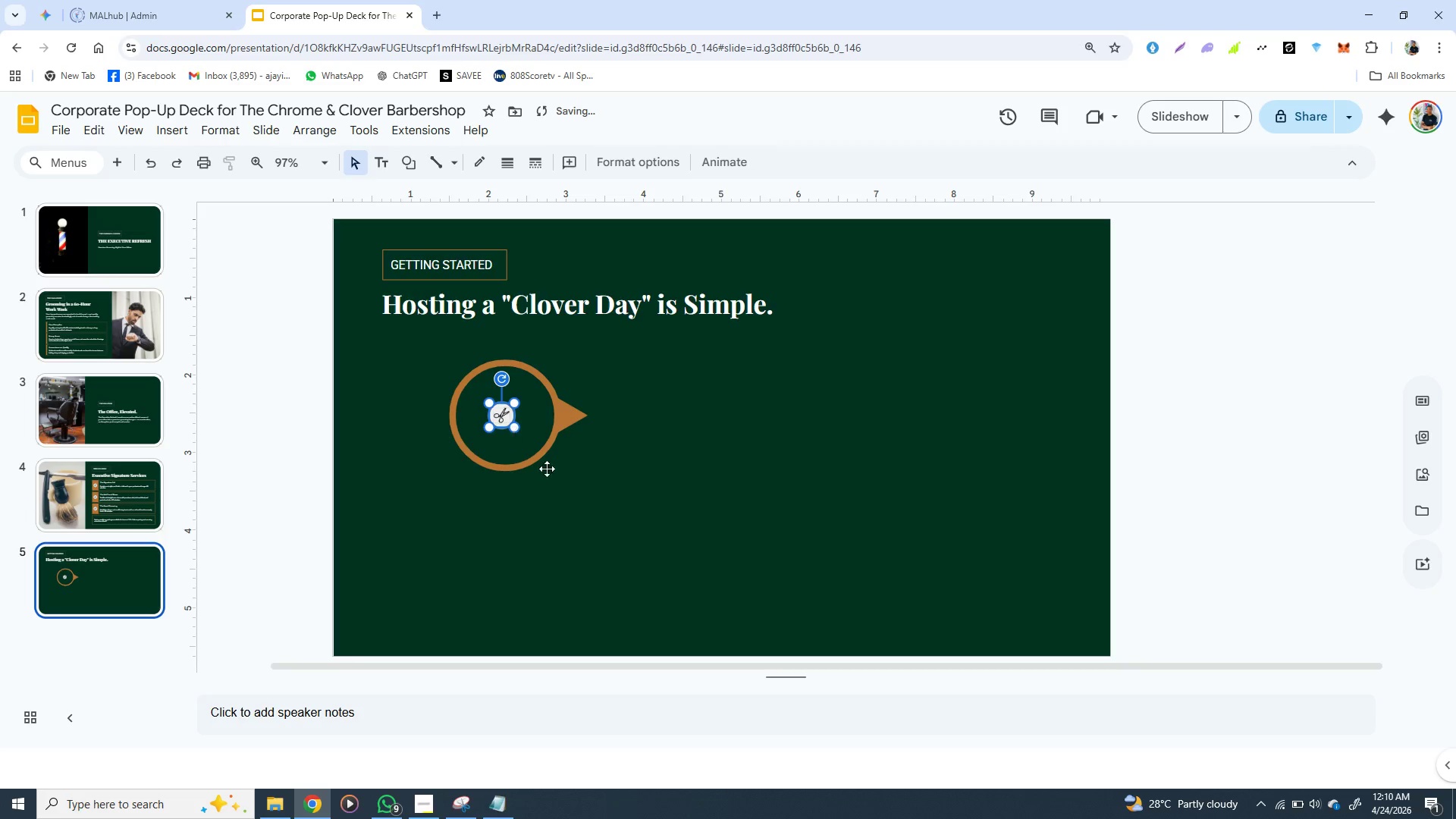 
left_click([601, 532])
 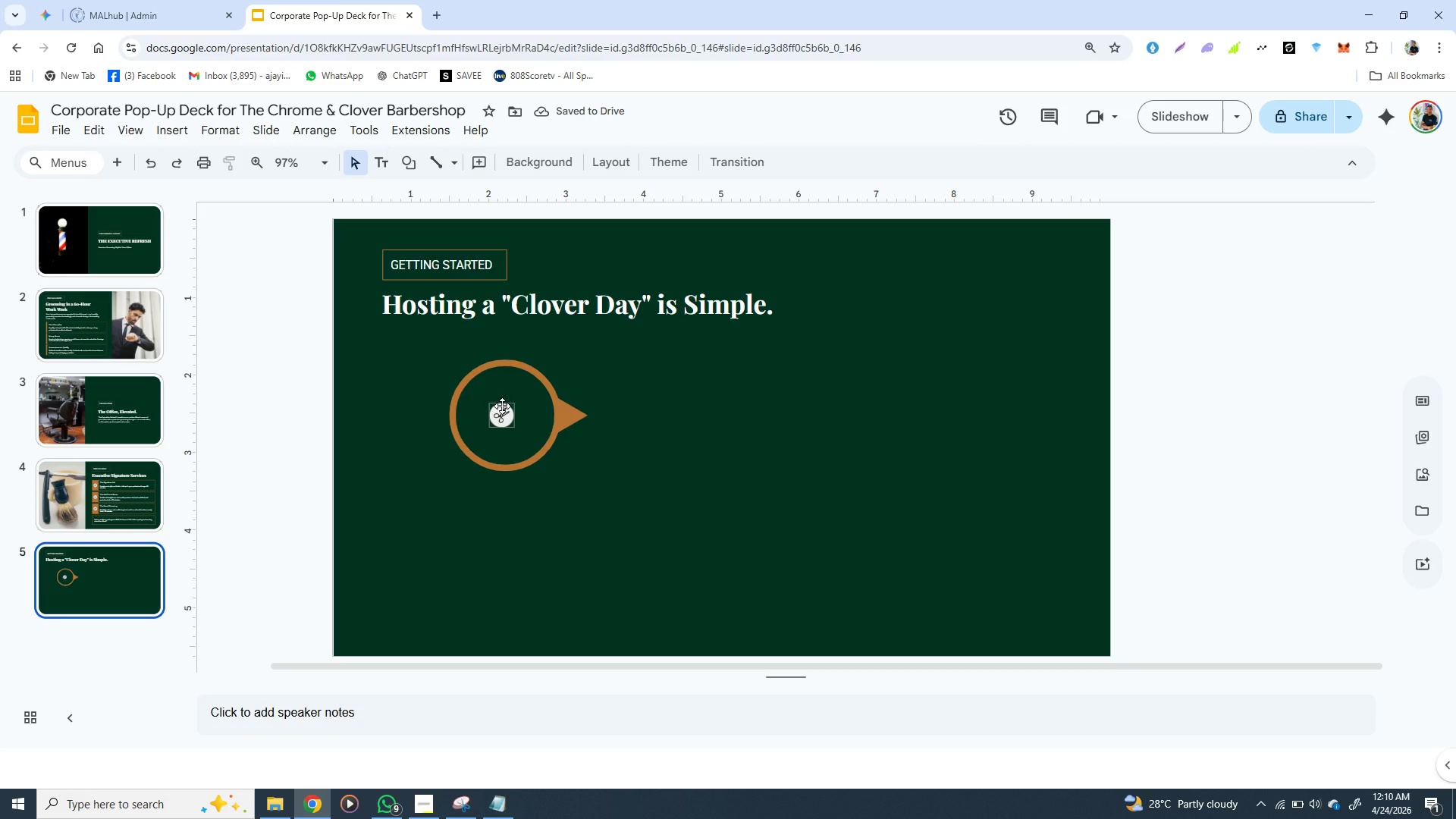 
left_click([502, 406])
 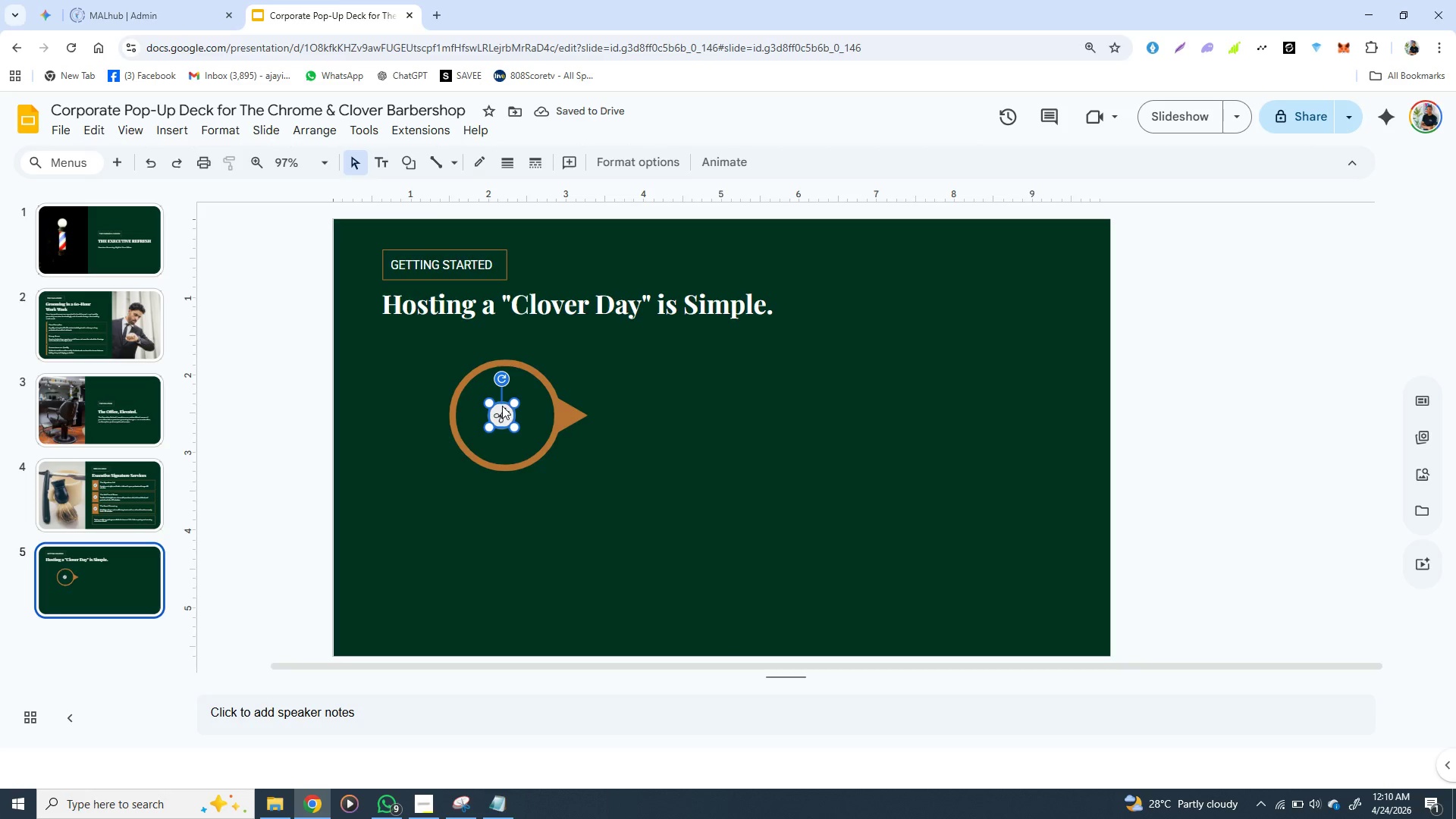 
left_click_drag(start_coordinate=[502, 406], to_coordinate=[510, 400])
 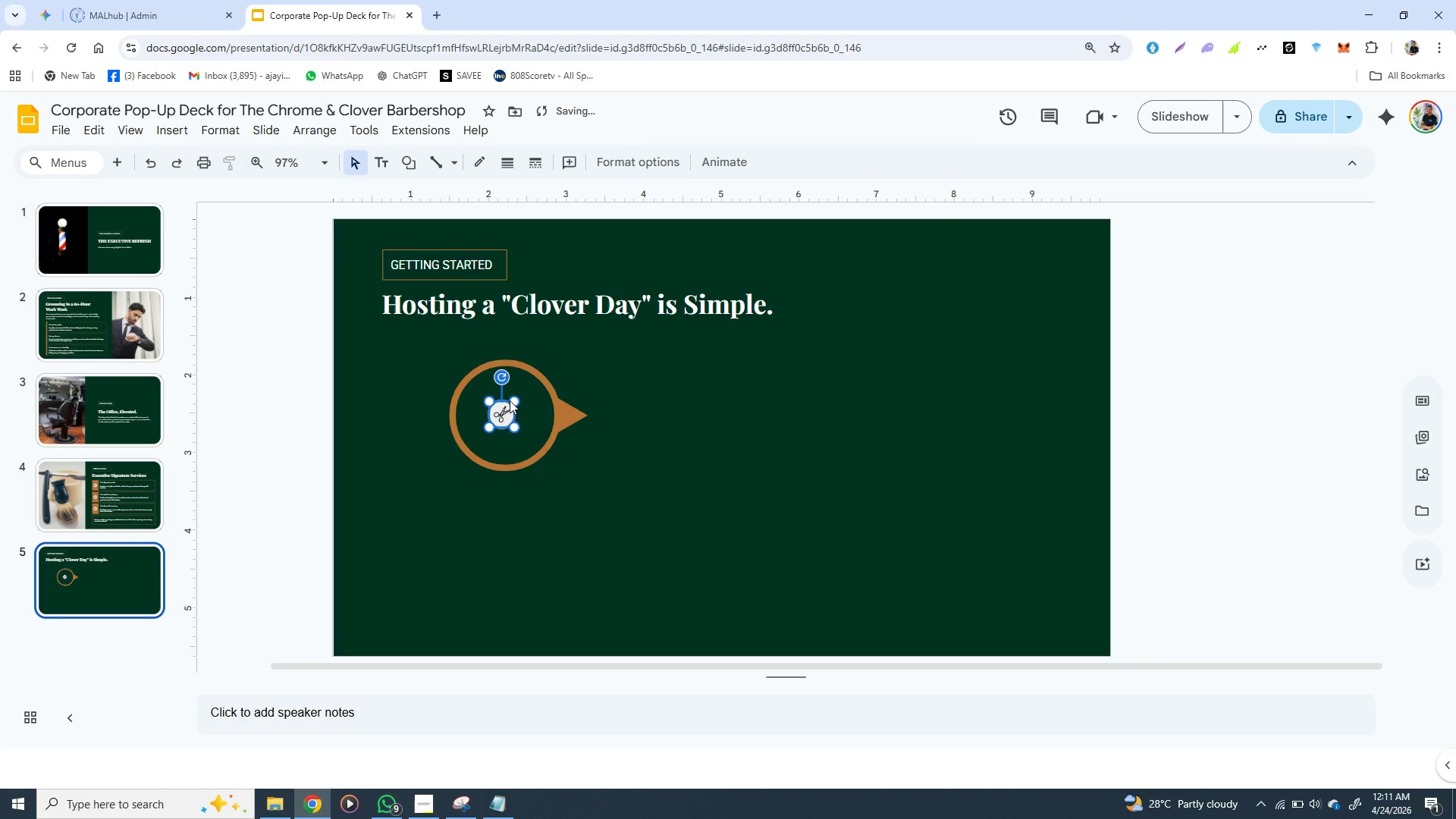 
hold_key(key=ControlLeft, duration=0.73)
 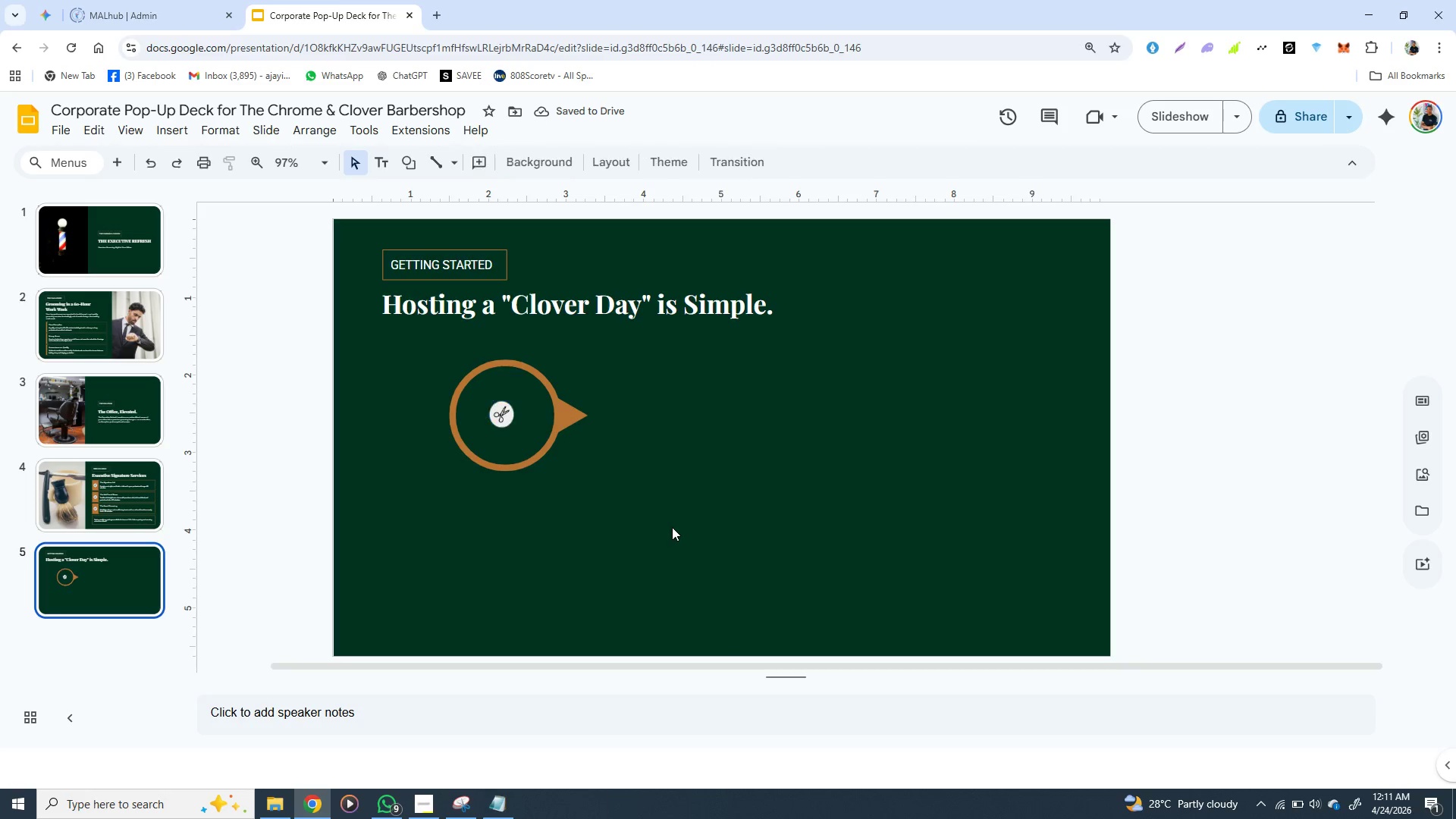 
left_click([672, 527])
 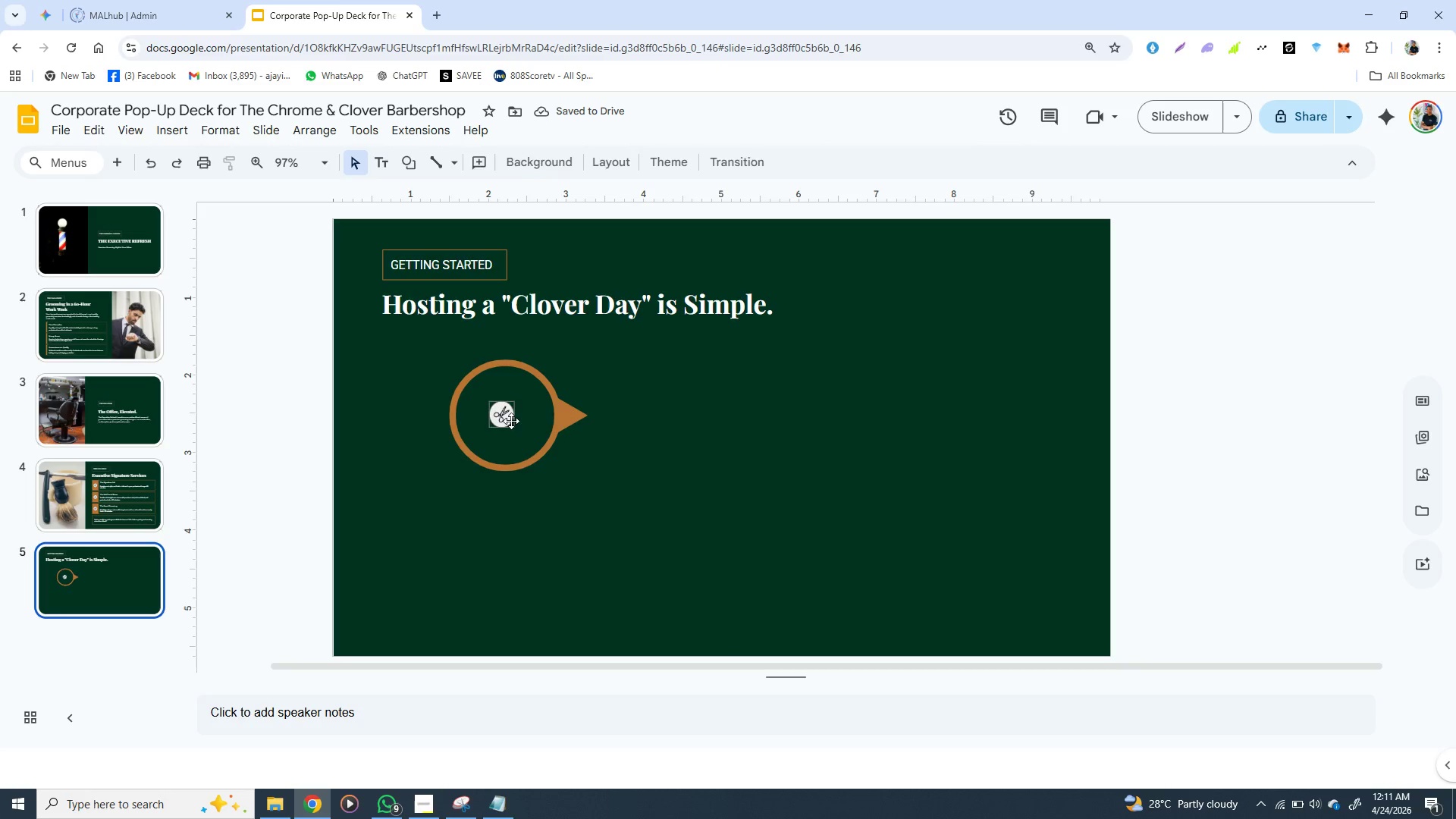 
left_click([511, 421])
 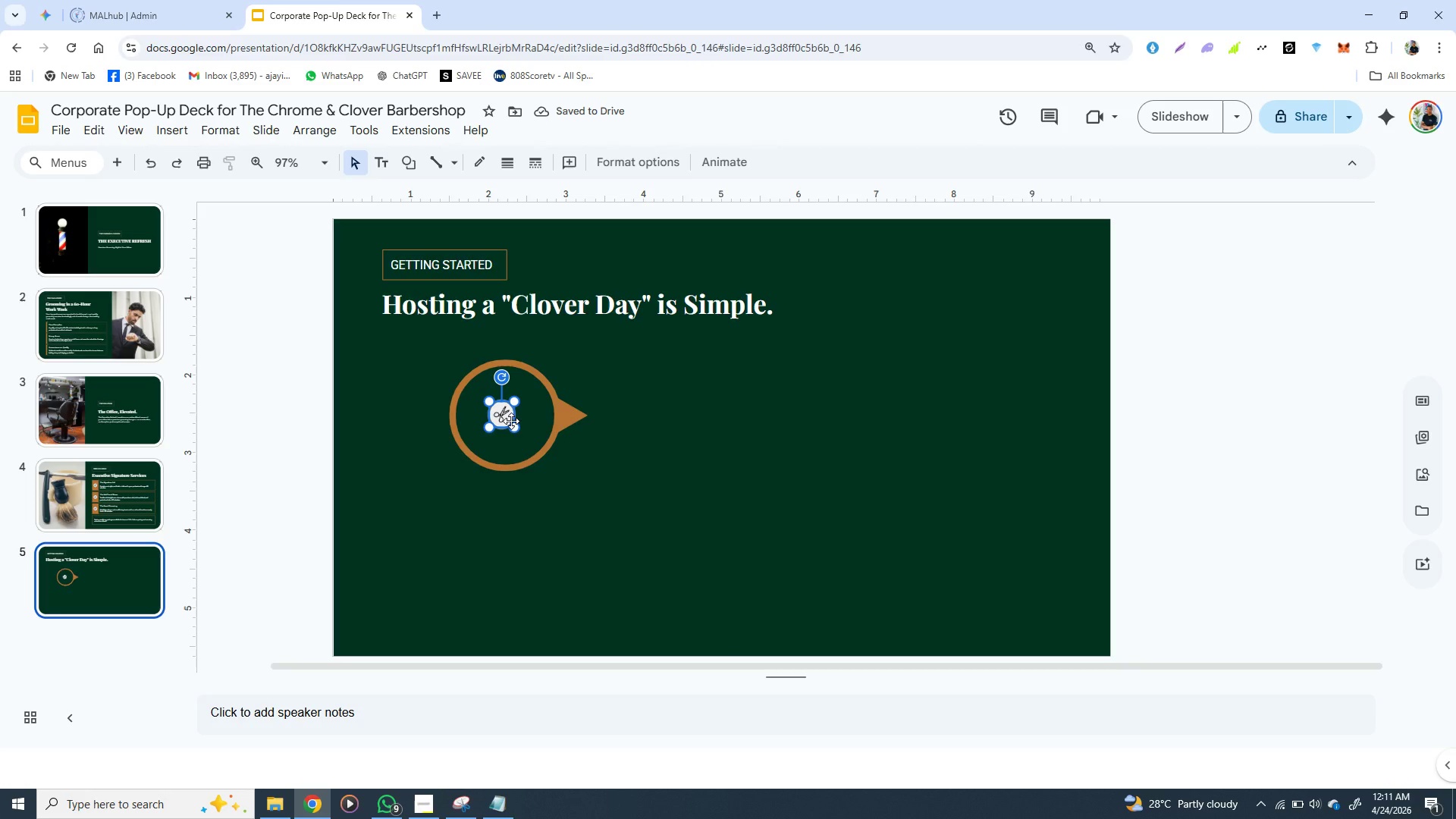 
key(Control+Z)
 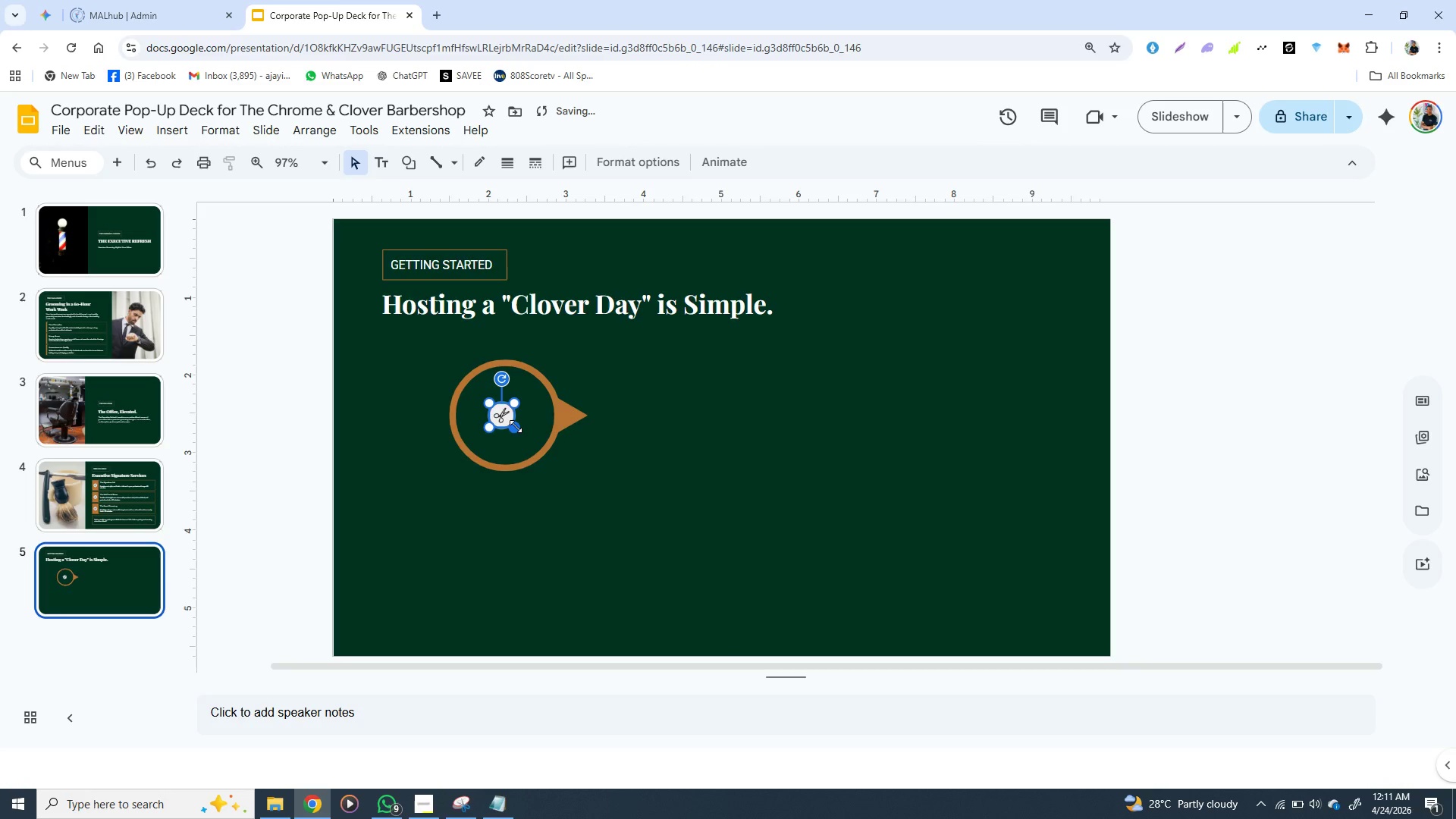 
hold_key(key=ControlLeft, duration=1.03)
 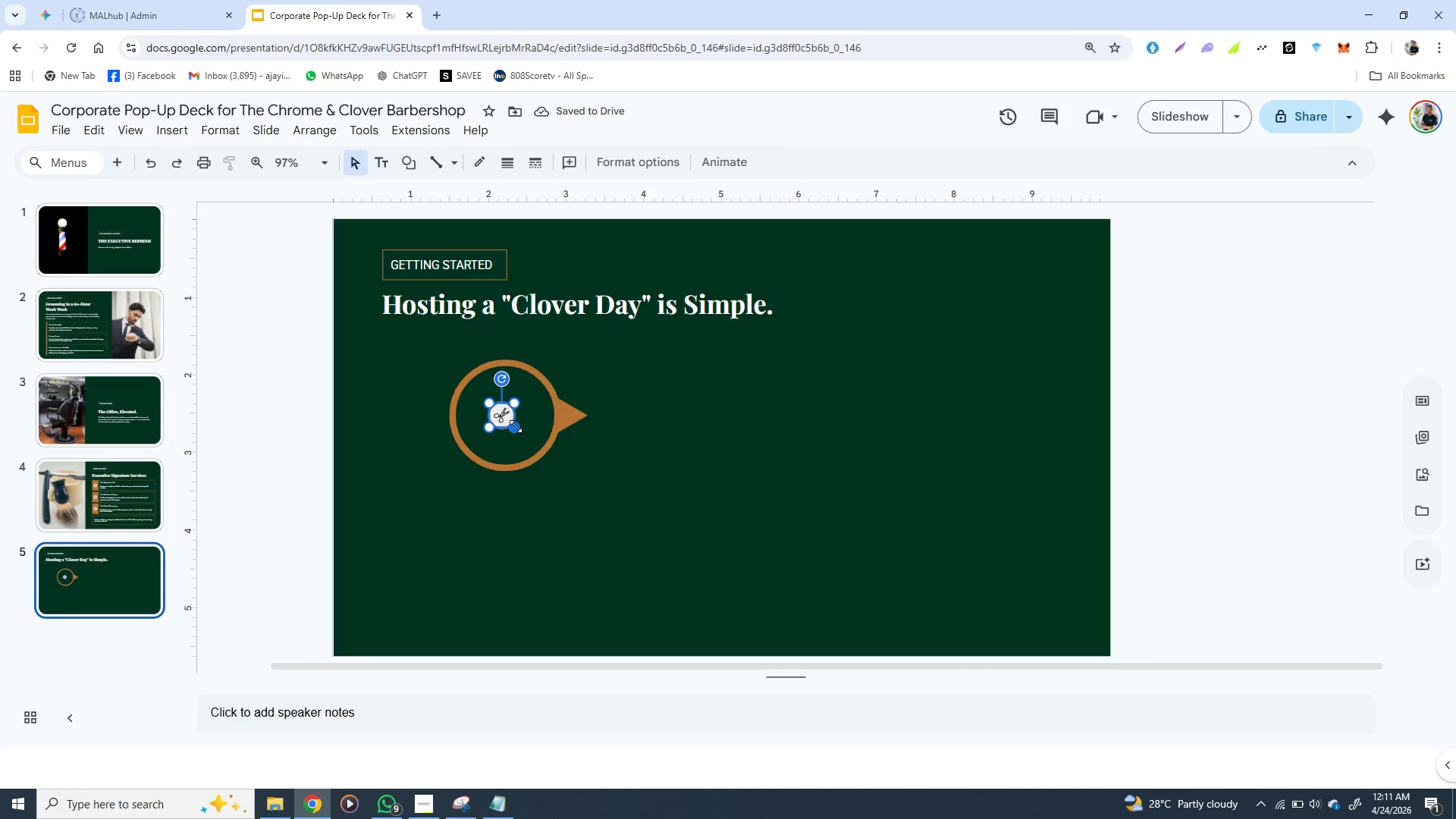 
hold_key(key=ShiftLeft, duration=1.53)
left_click_drag(start_coordinate=[516, 426], to_coordinate=[524, 426])
 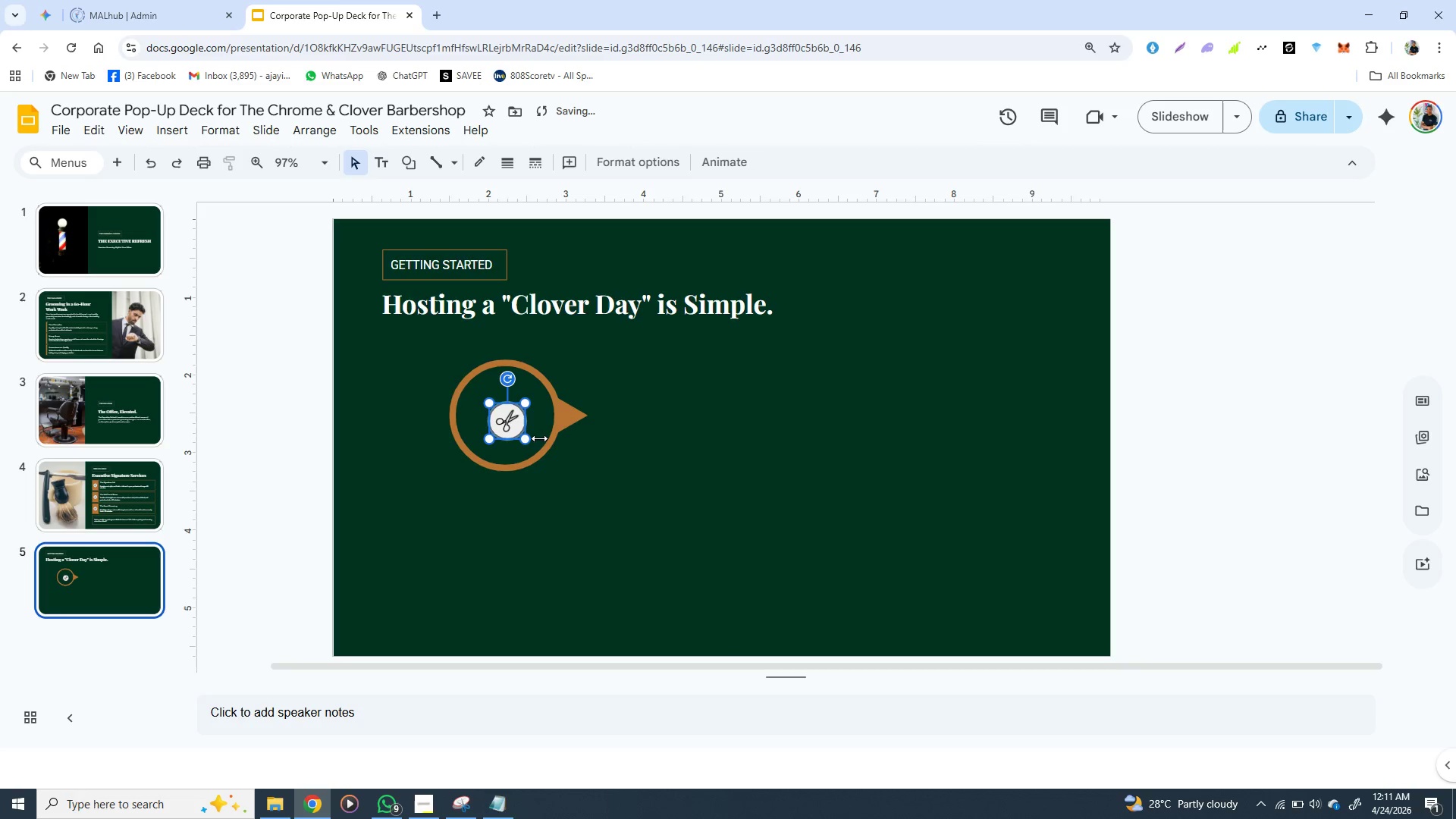 
hold_key(key=ShiftLeft, duration=0.45)
 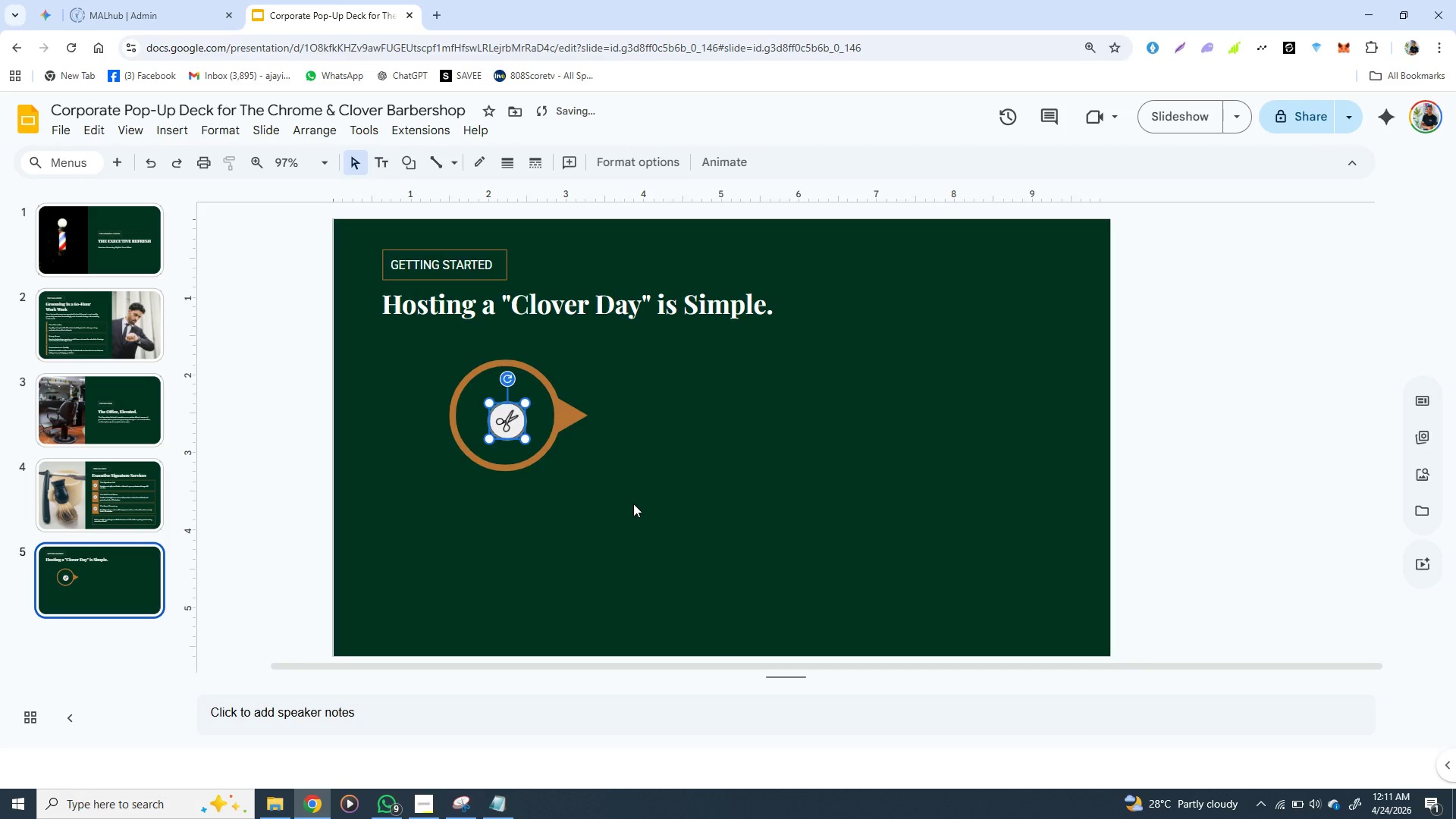 
left_click([633, 504])
 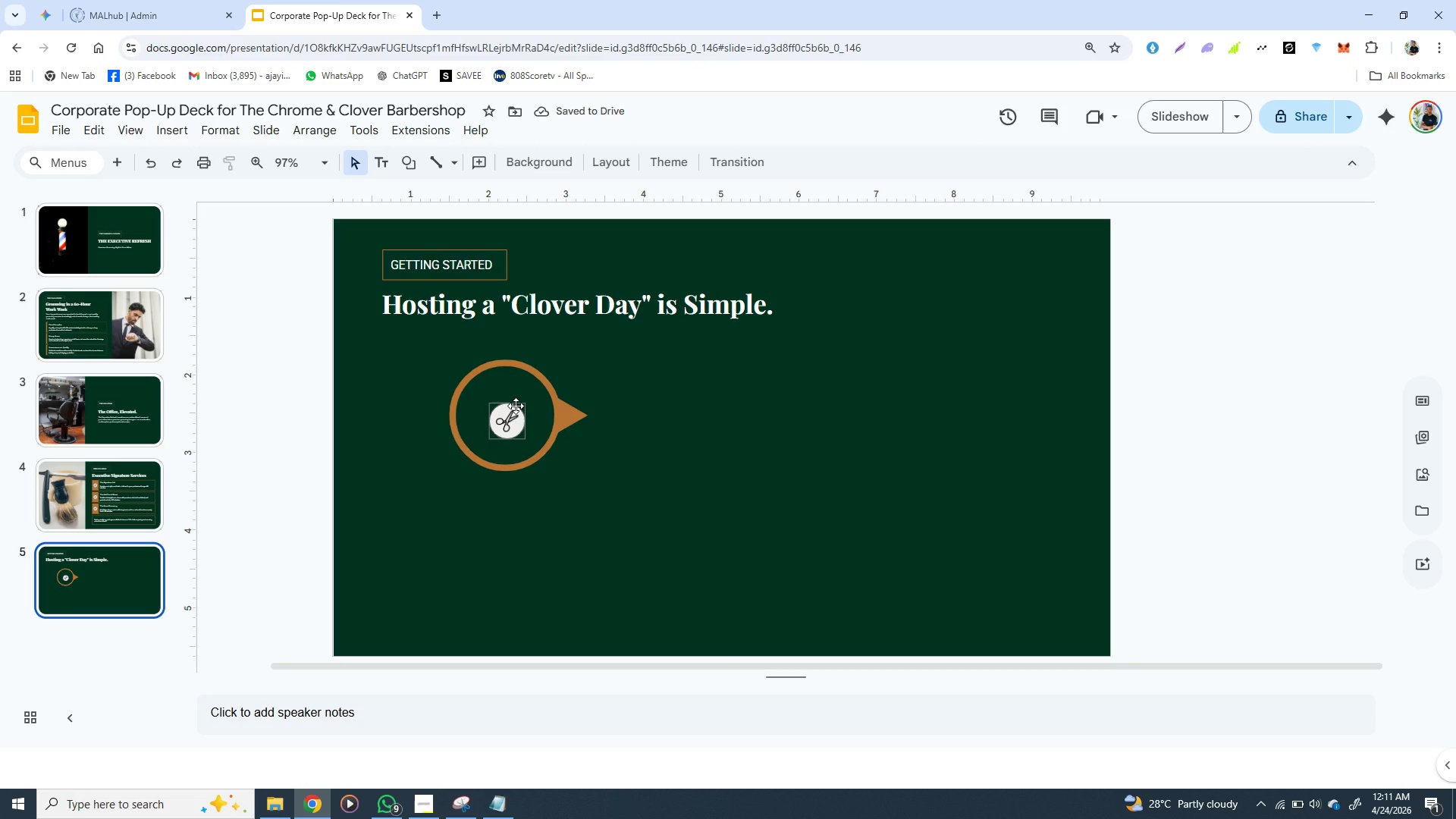 
left_click([516, 406])
 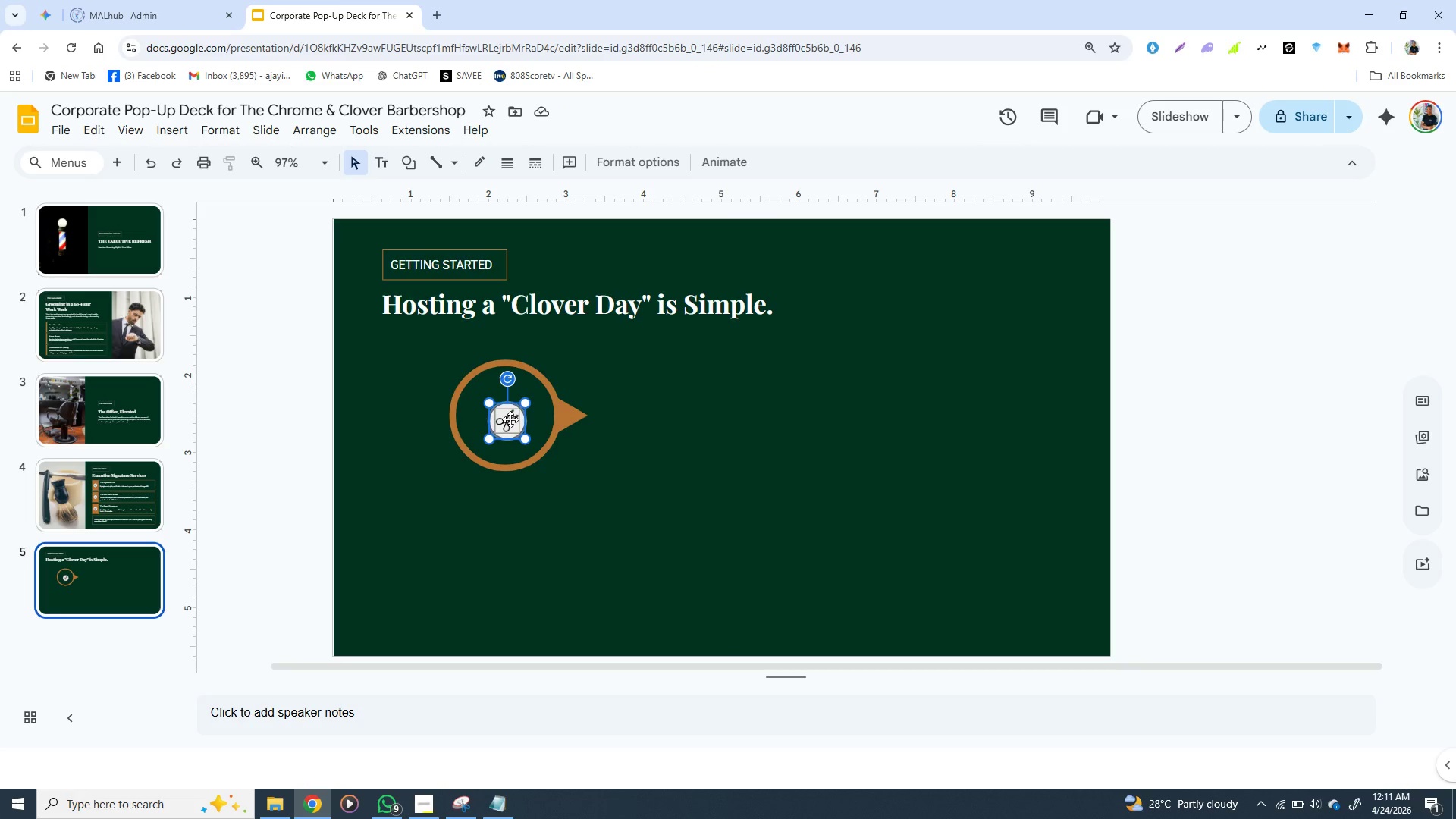 
left_click_drag(start_coordinate=[510, 419], to_coordinate=[504, 414])
 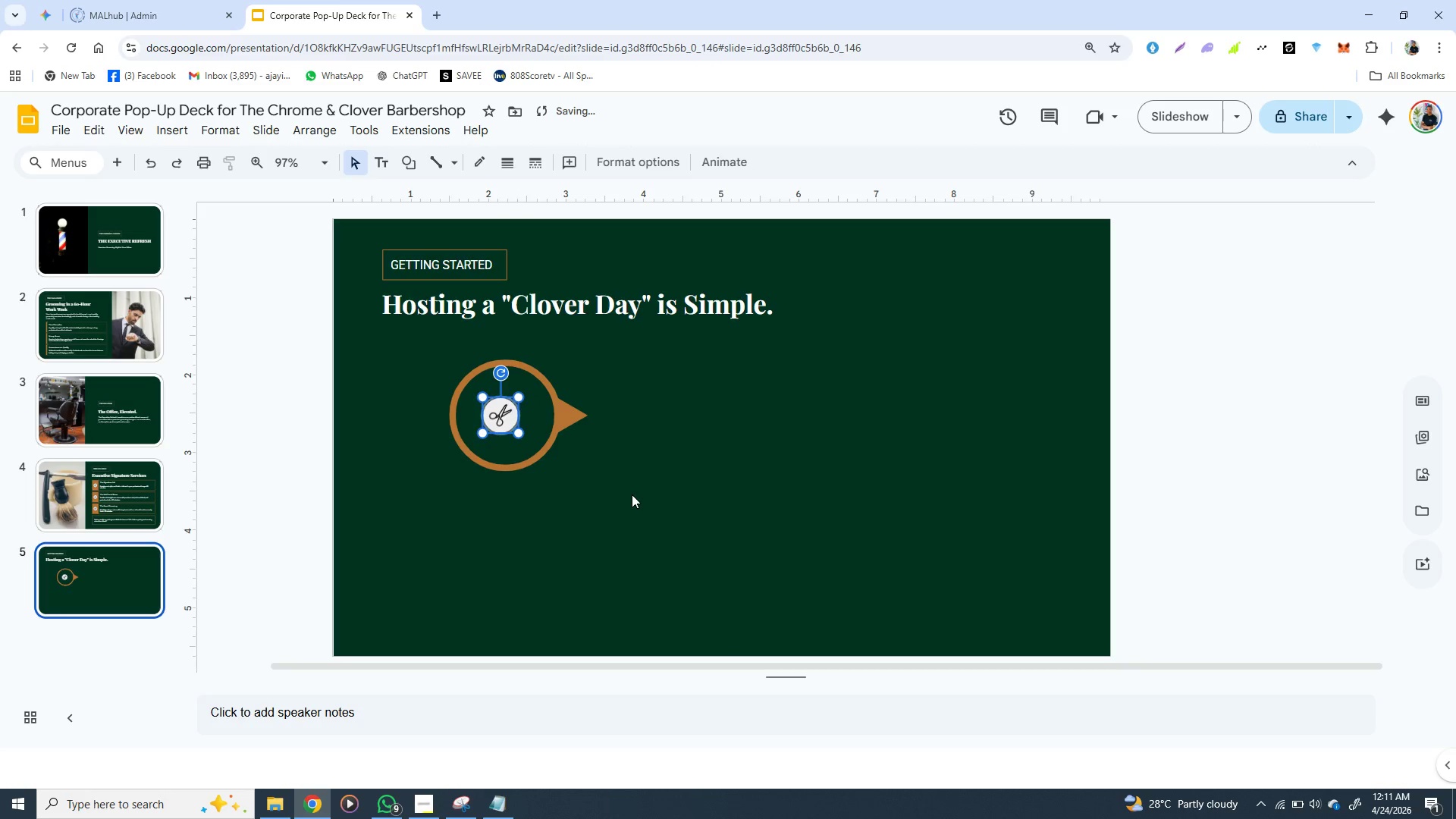 
left_click([632, 494])
 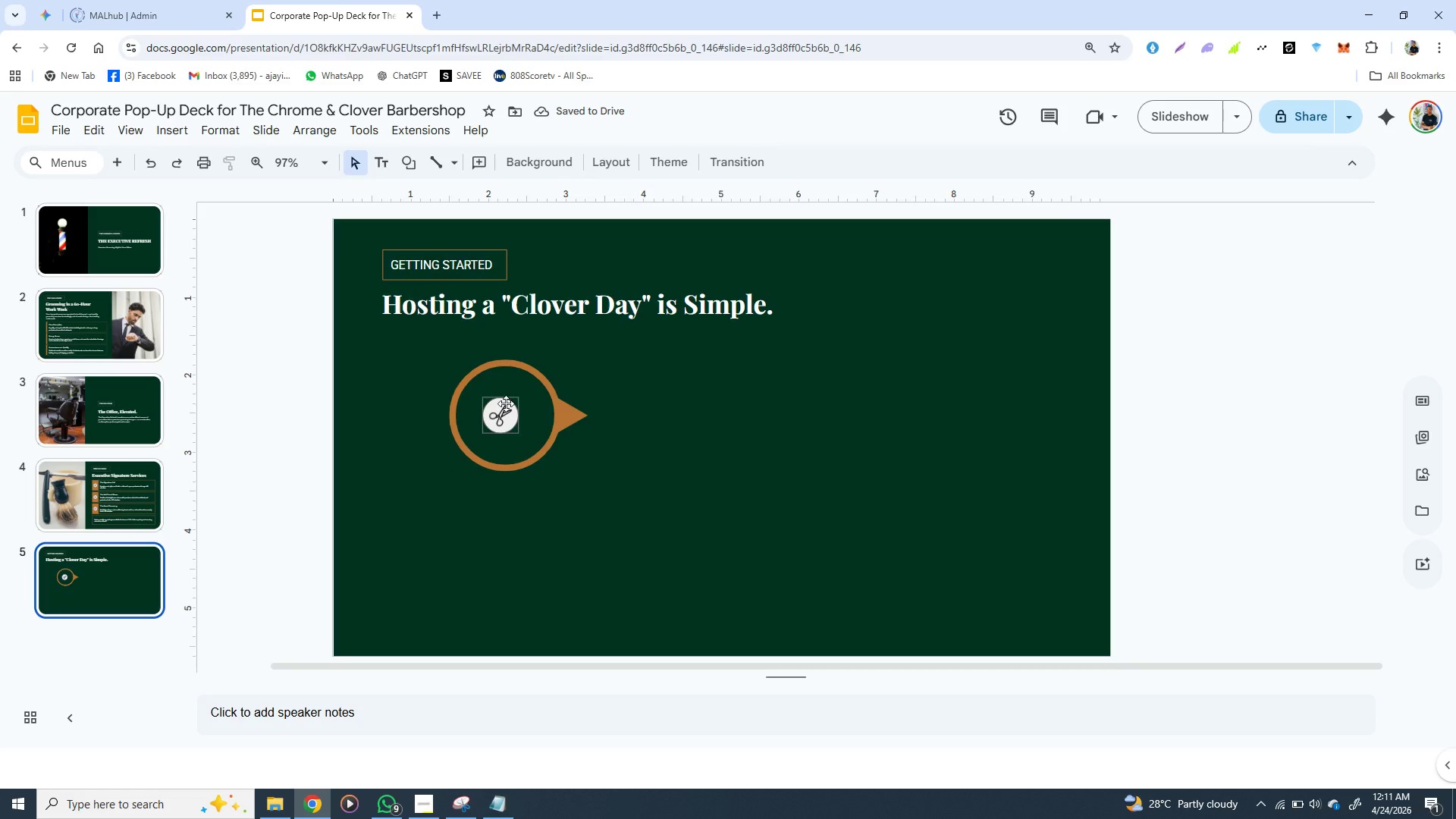 
left_click([507, 408])
 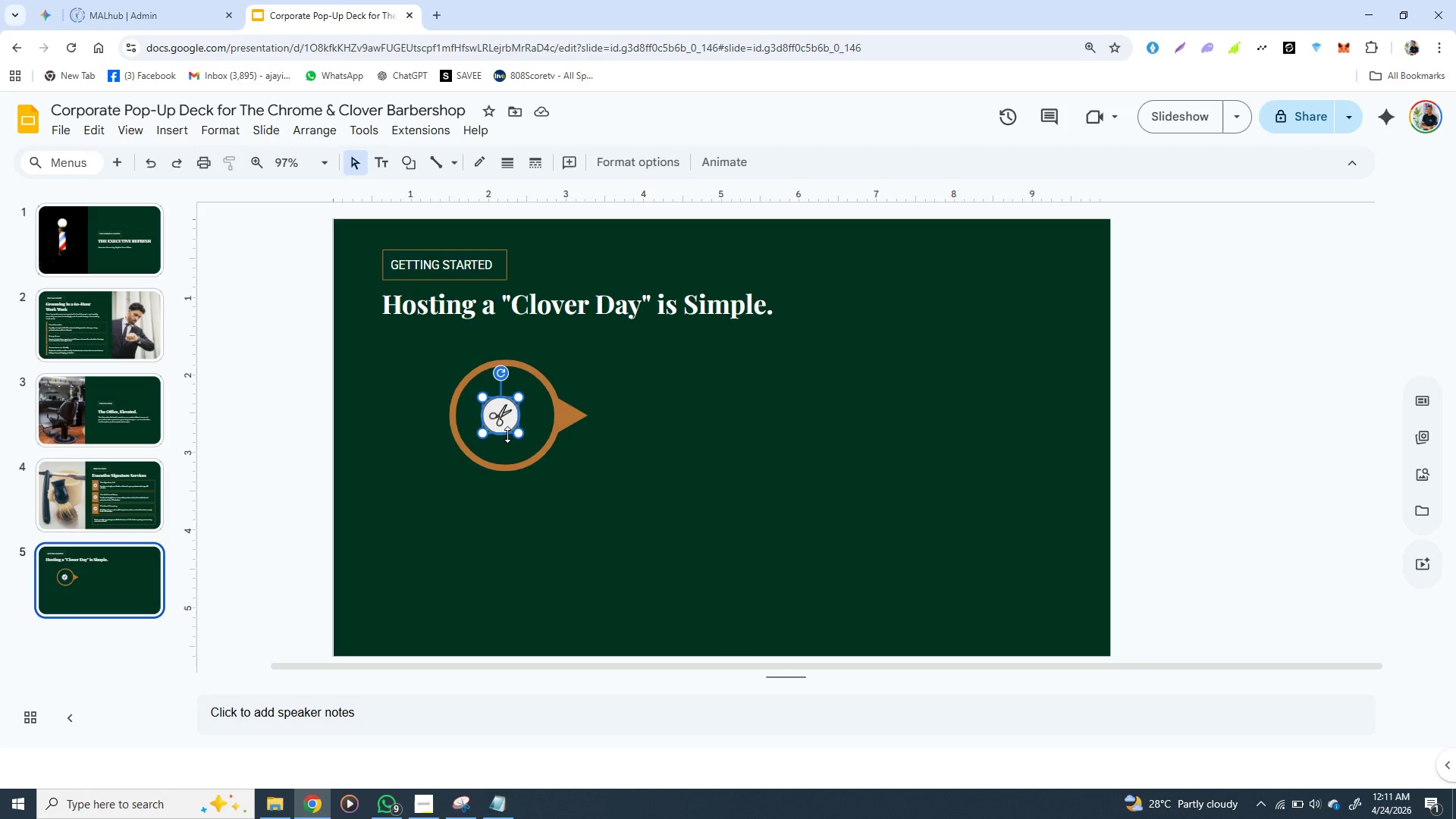 
left_click([516, 423])
 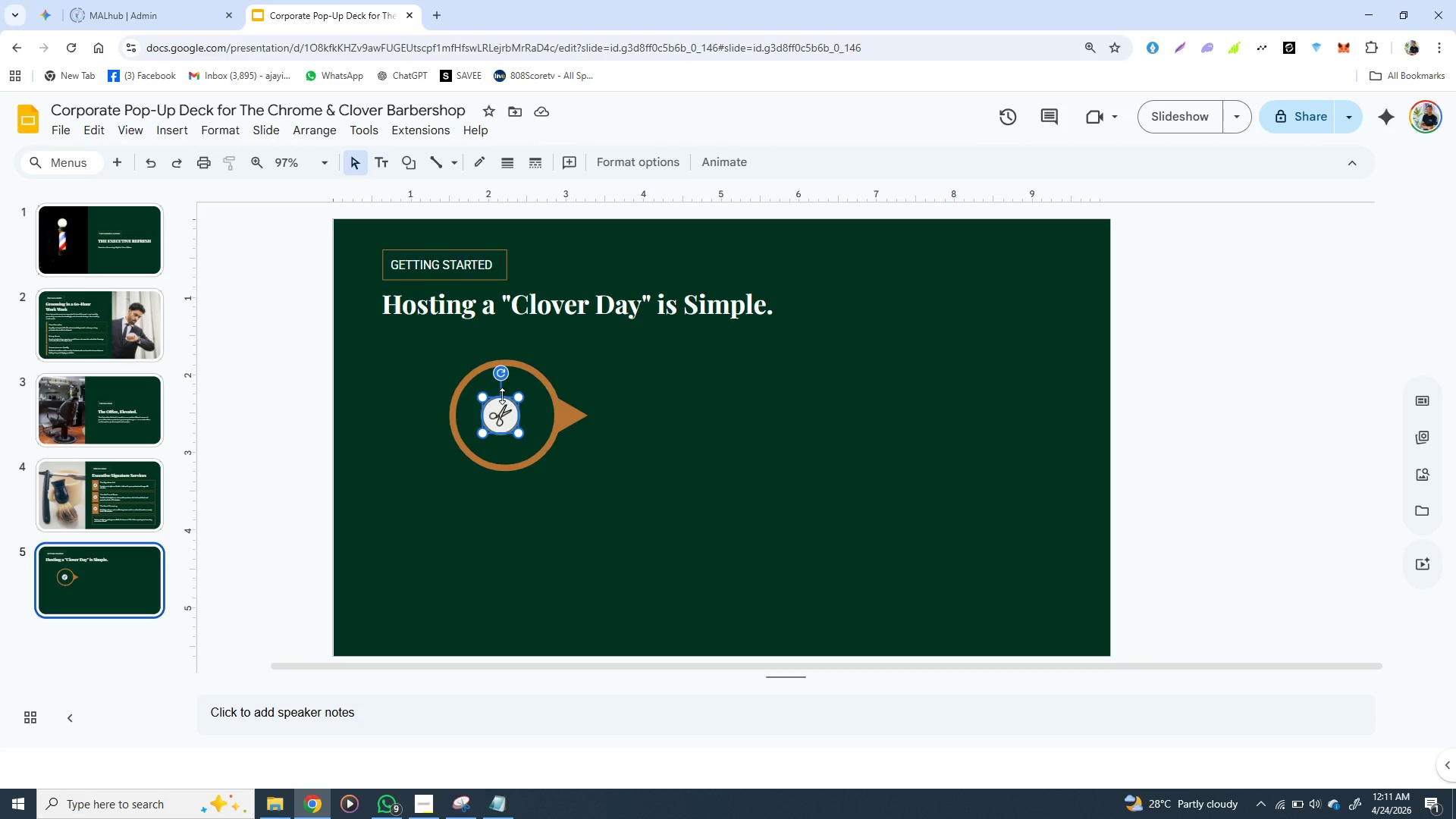 
left_click([502, 396])
 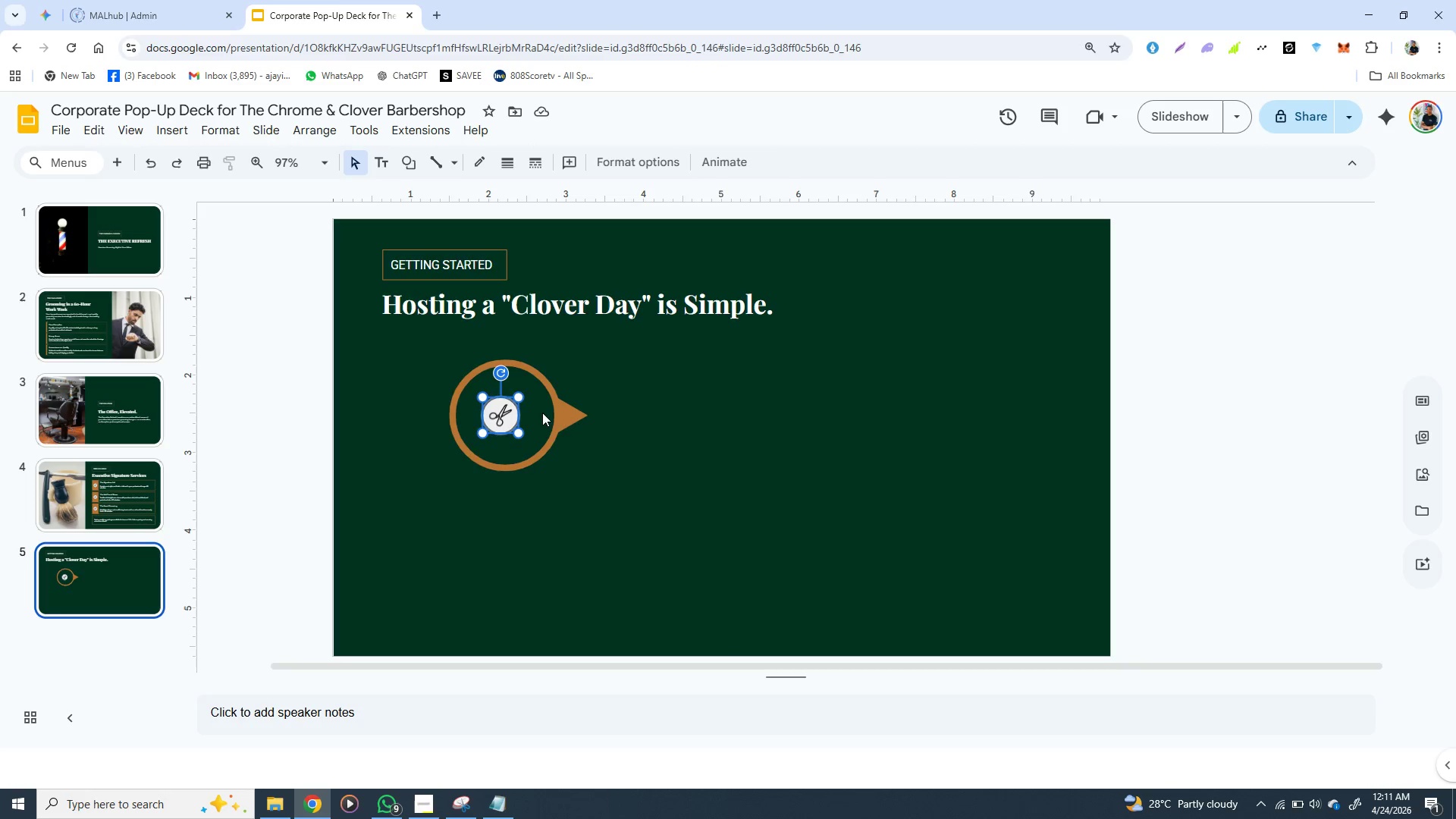 
left_click([542, 413])
 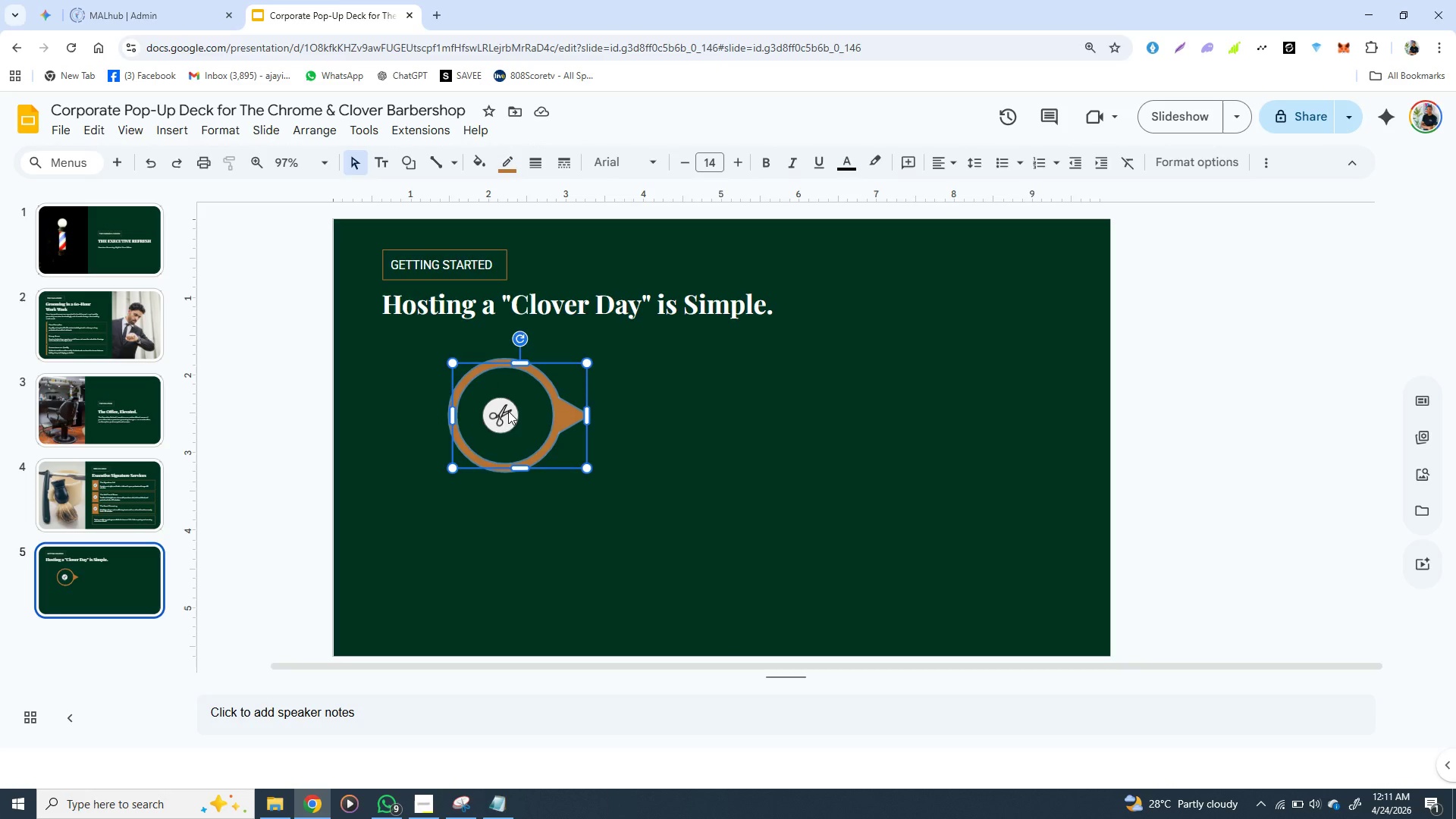 
left_click([508, 411])
 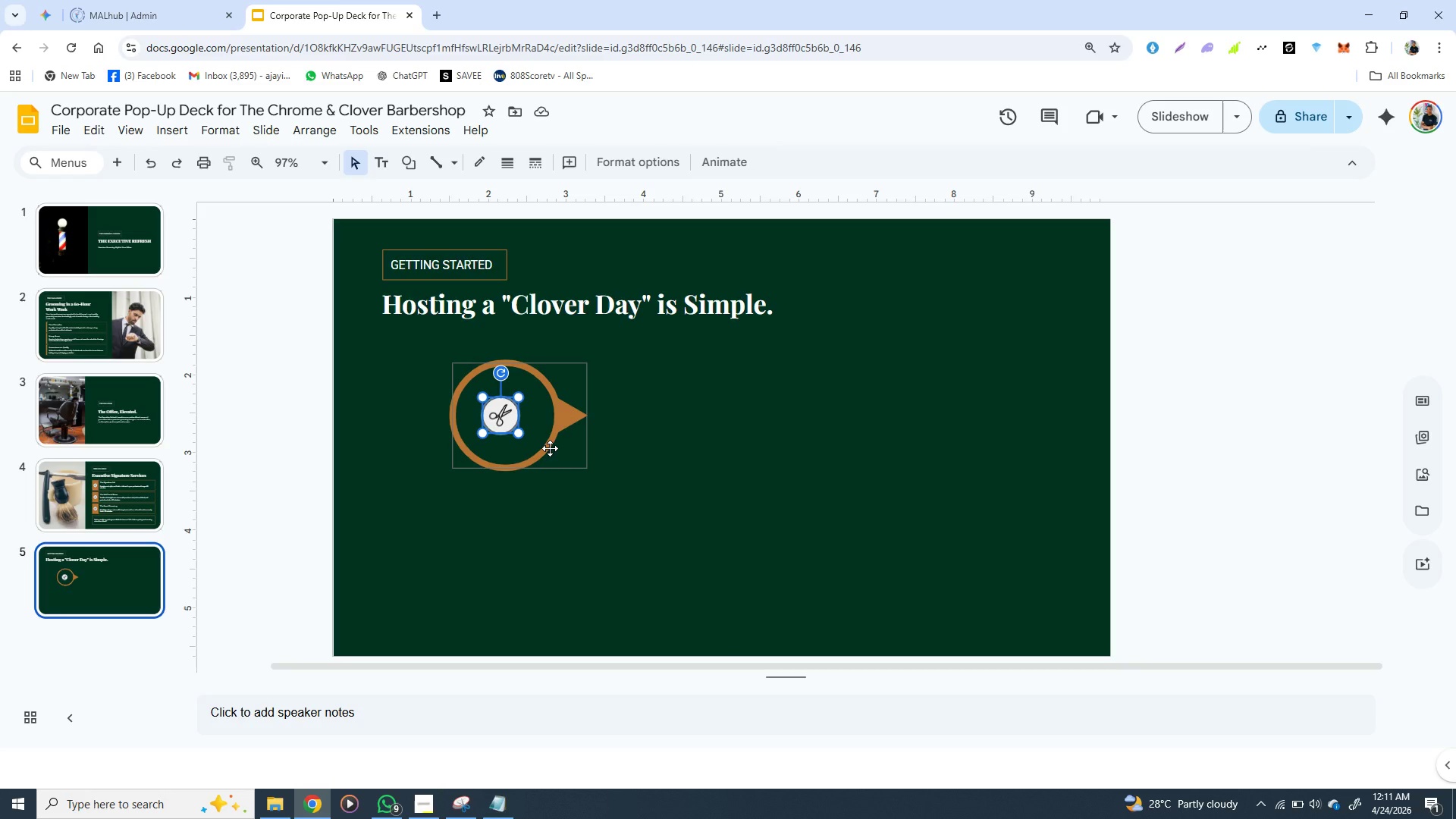 
hold_key(key=ArrowRight, duration=0.75)
 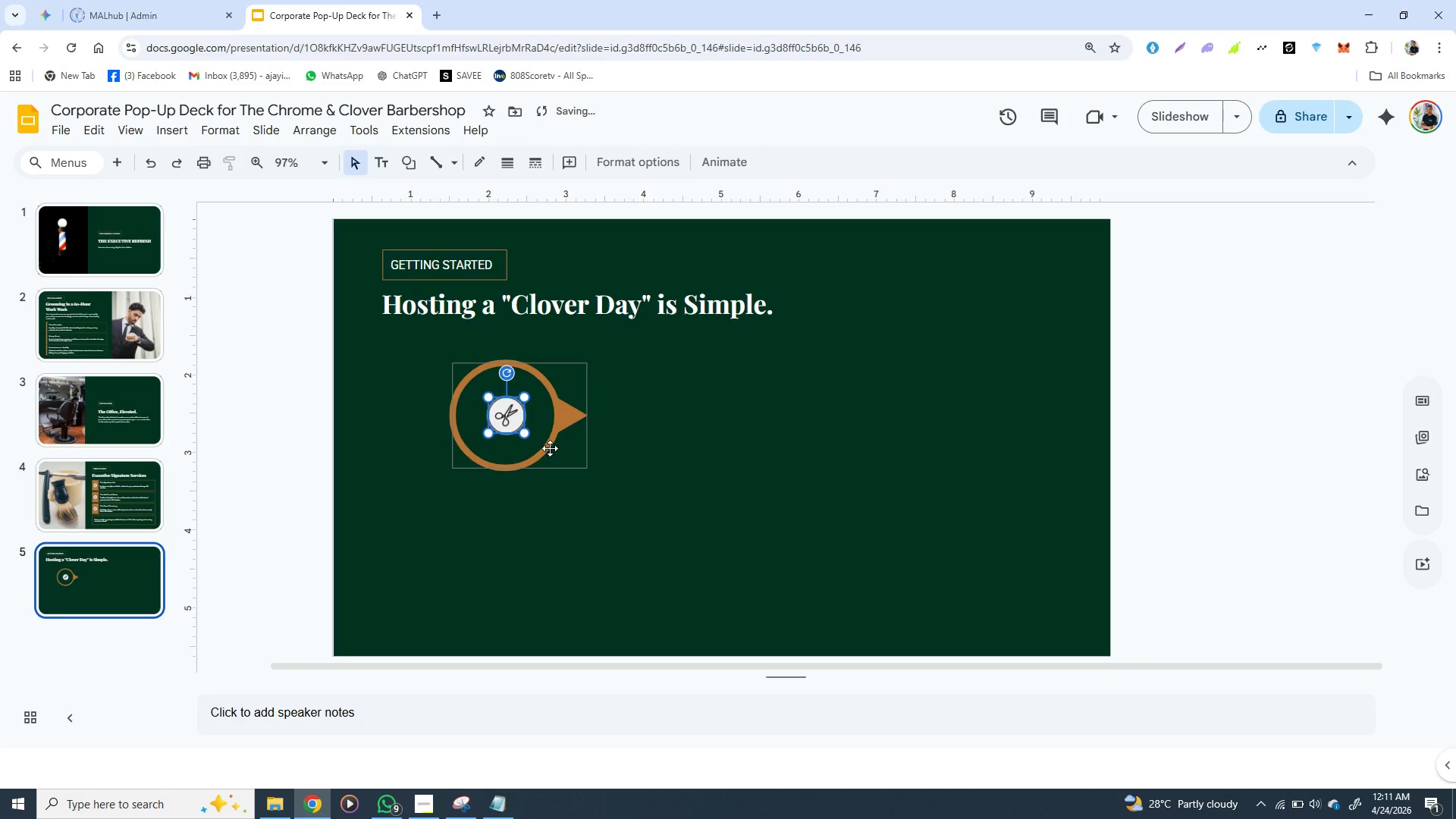 
key(ArrowRight)
 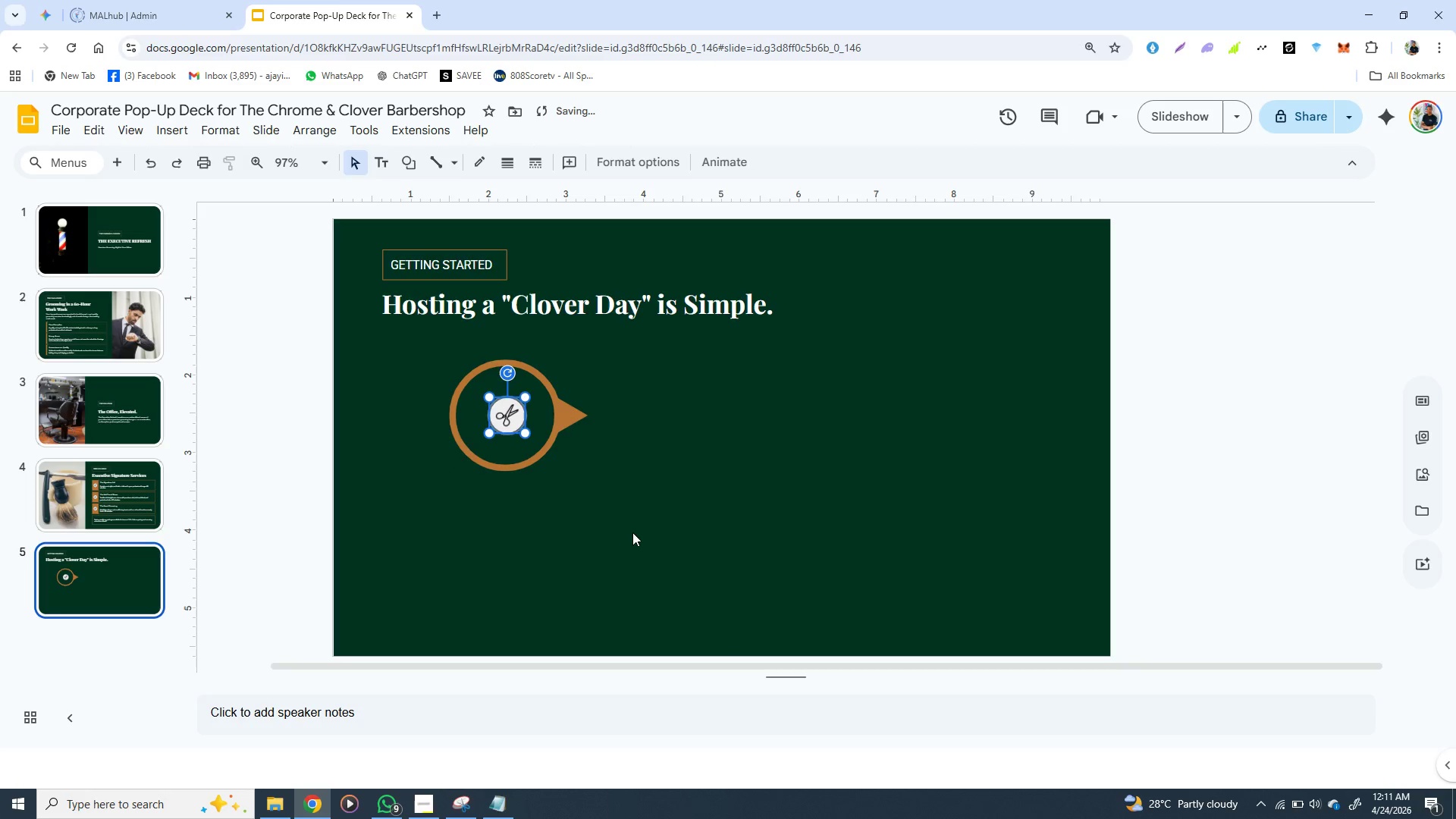 
left_click([640, 535])
 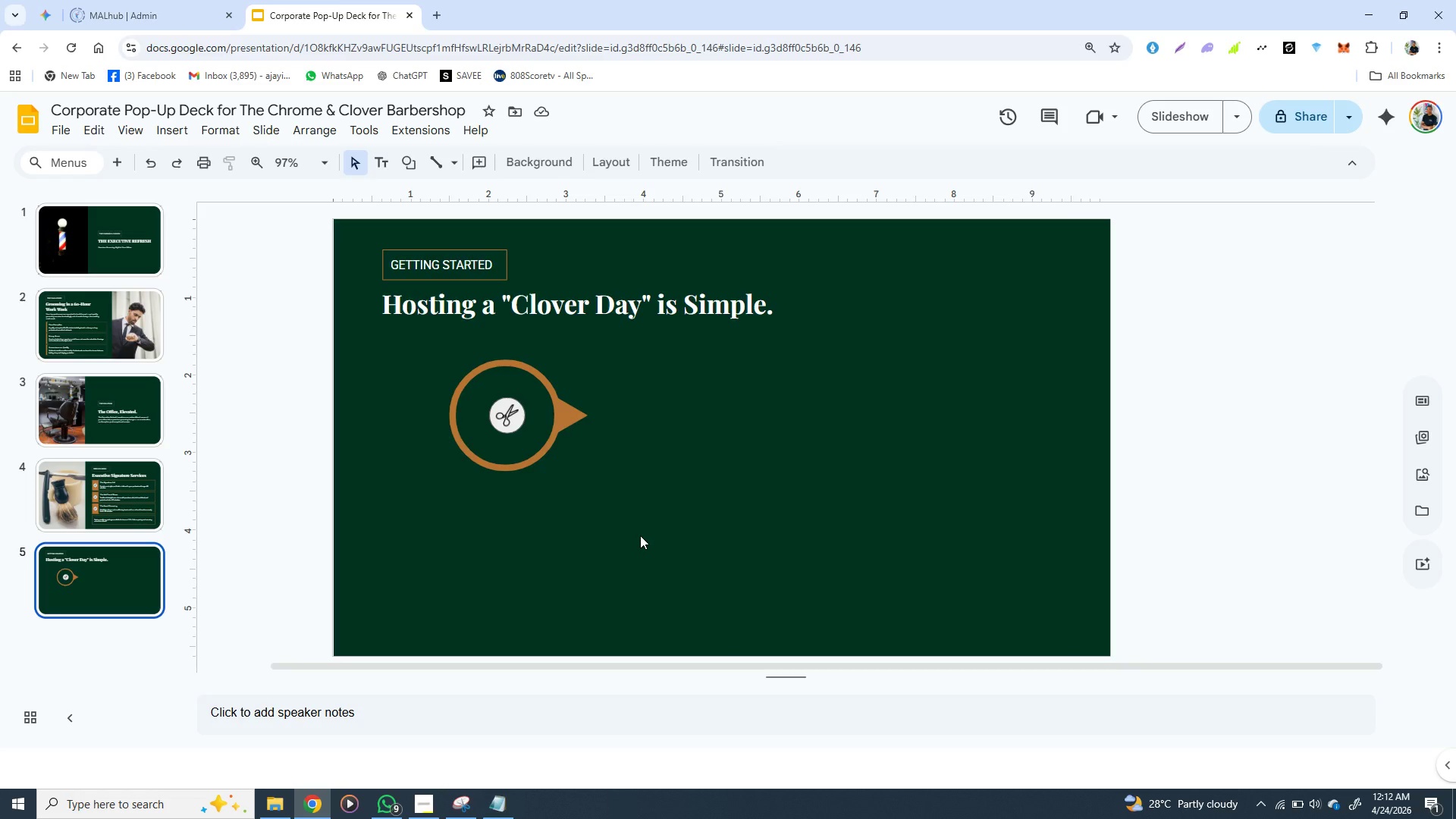 
wait(12.98)
 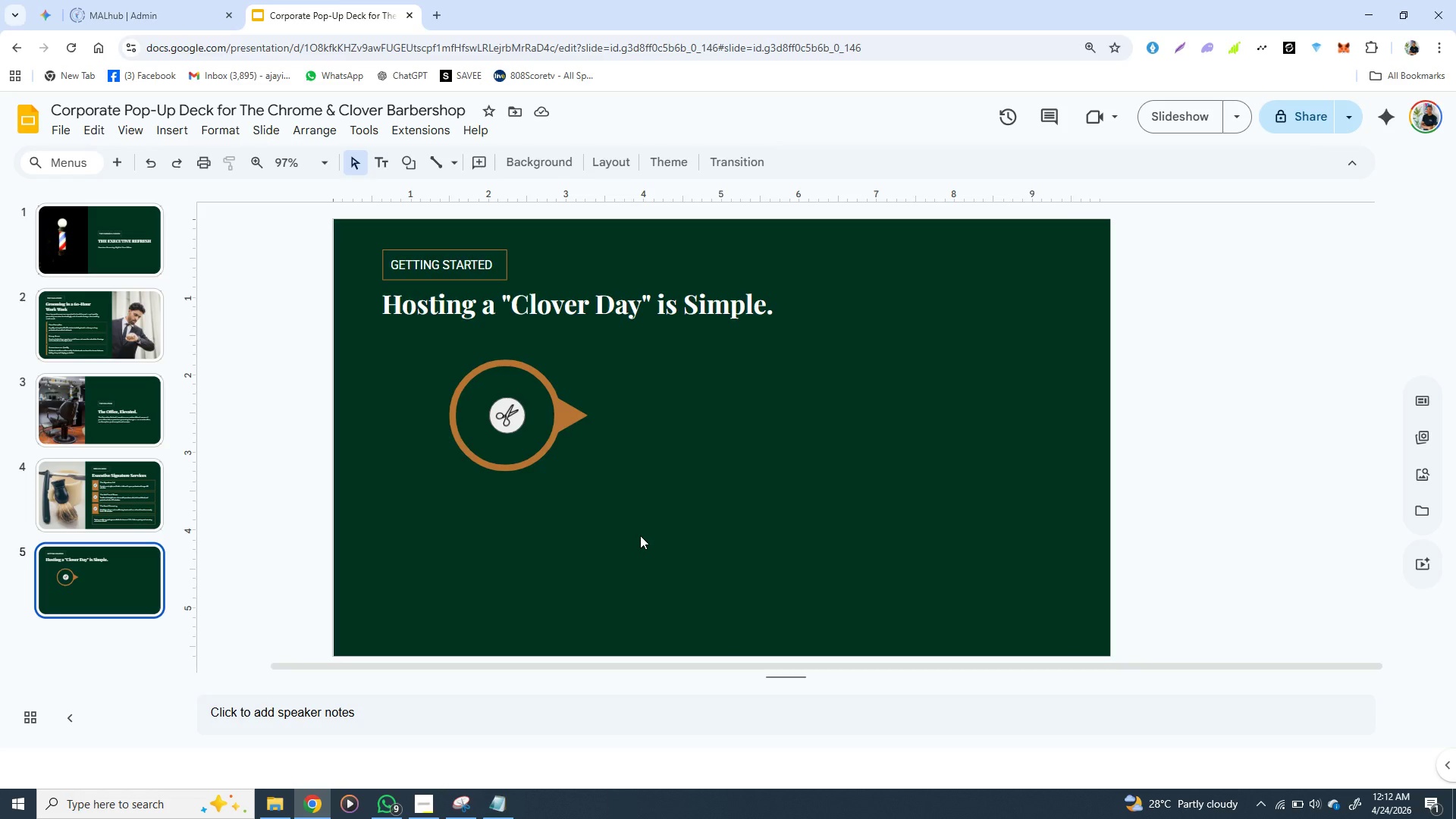 
left_click([423, 795])